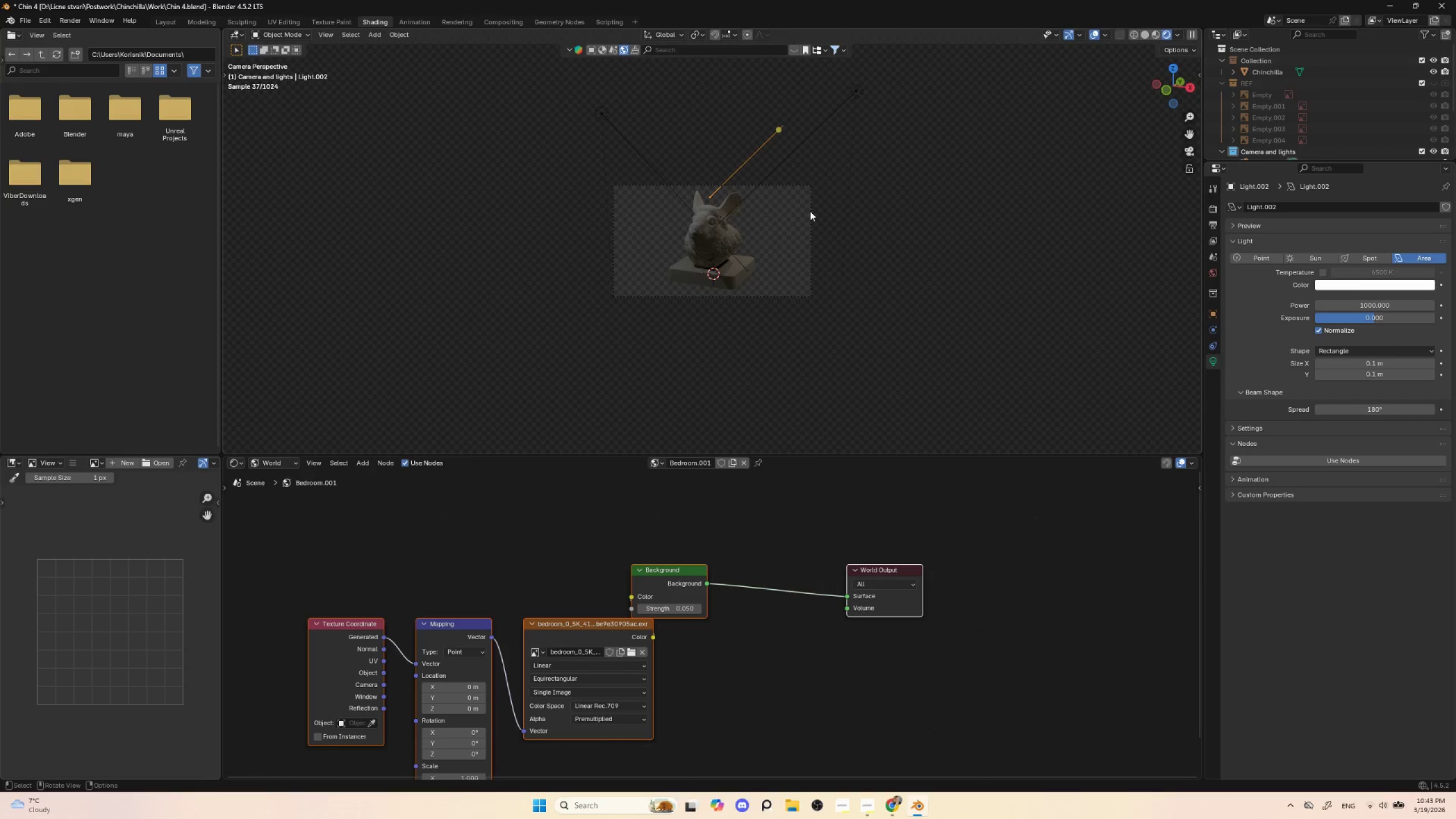 
scroll: coordinate [813, 216], scroll_direction: up, amount: 1.0
 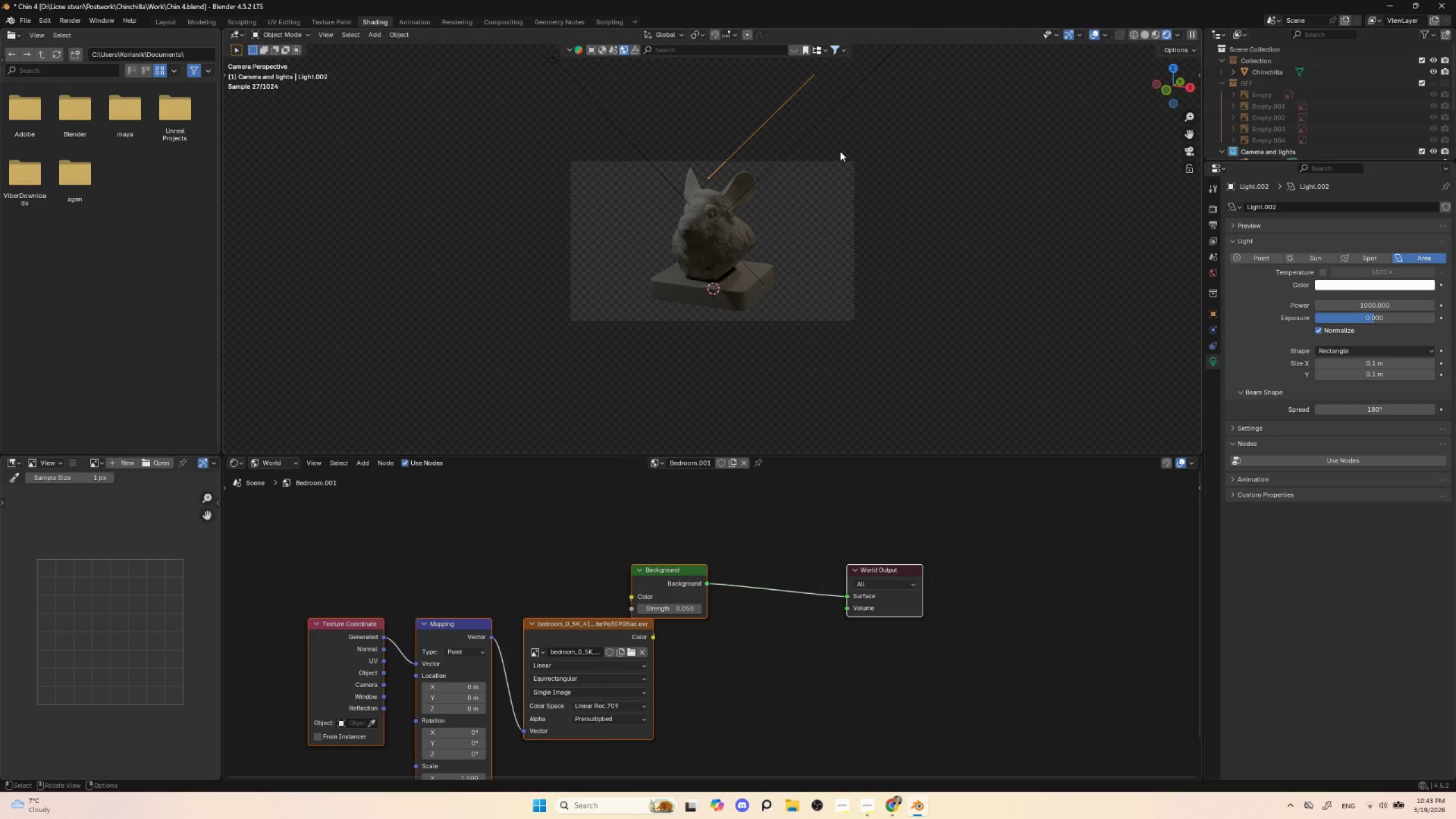 
type(gz)
 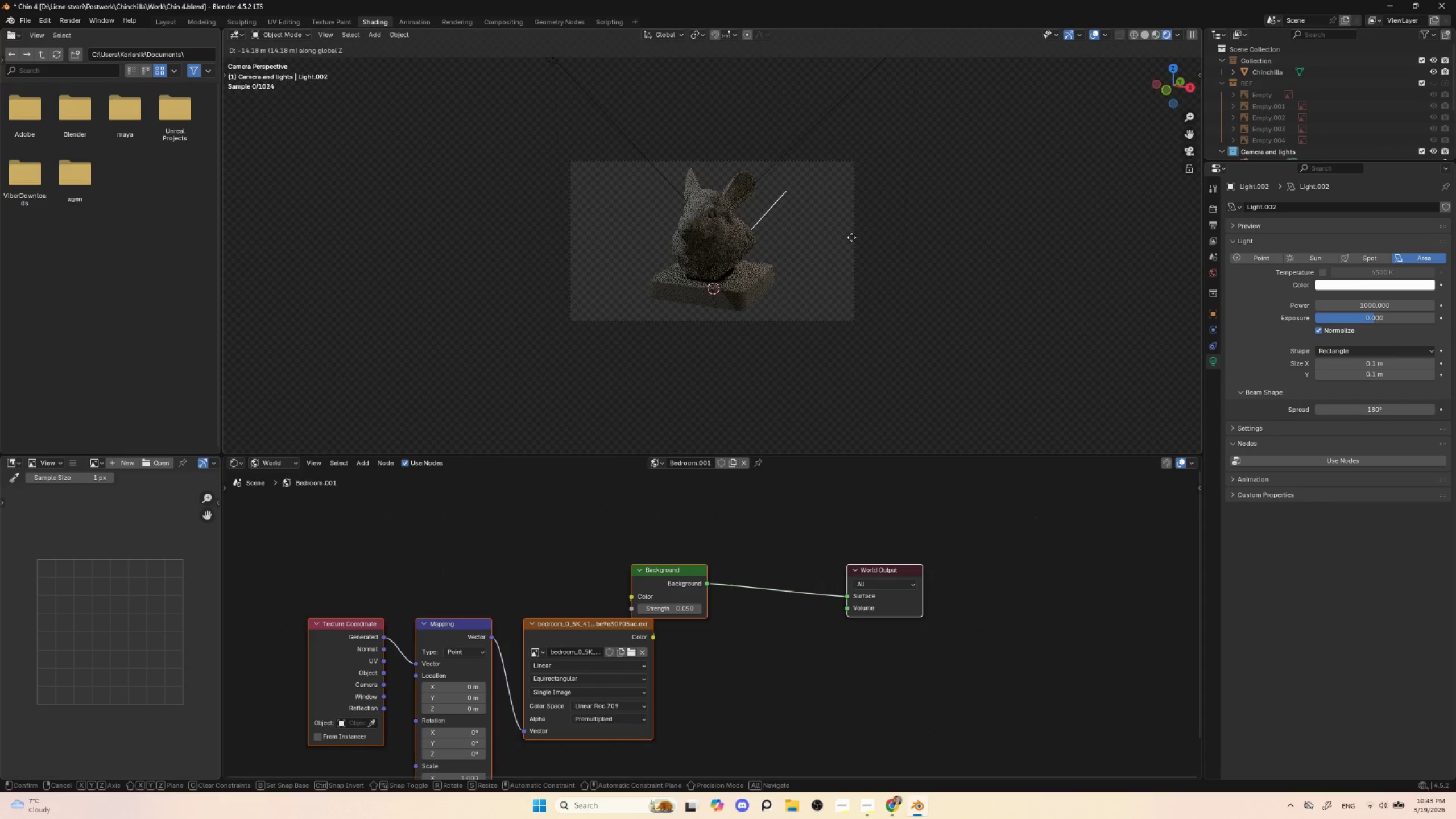 
left_click([851, 237])
 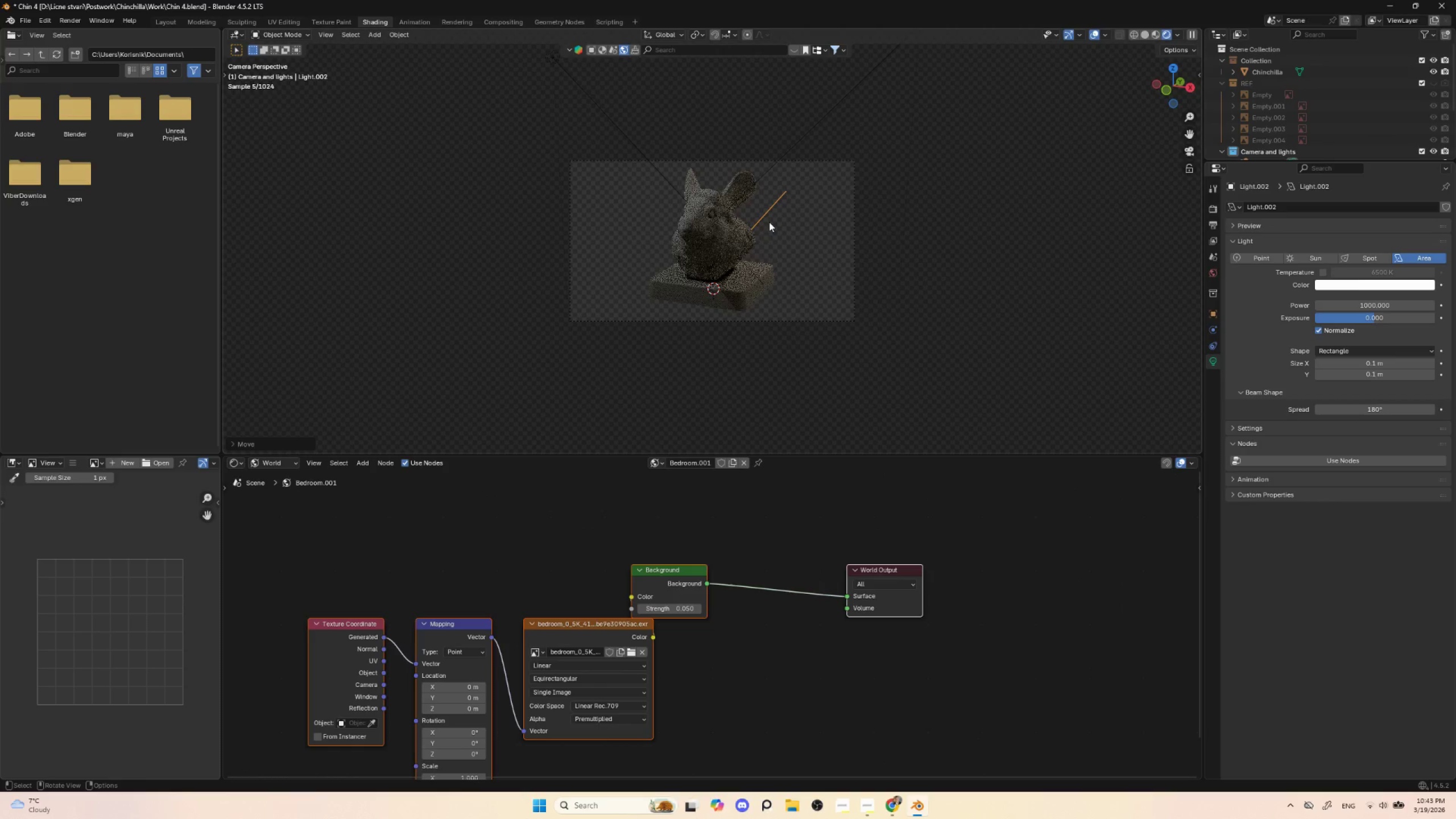 
key(Shift+T)
 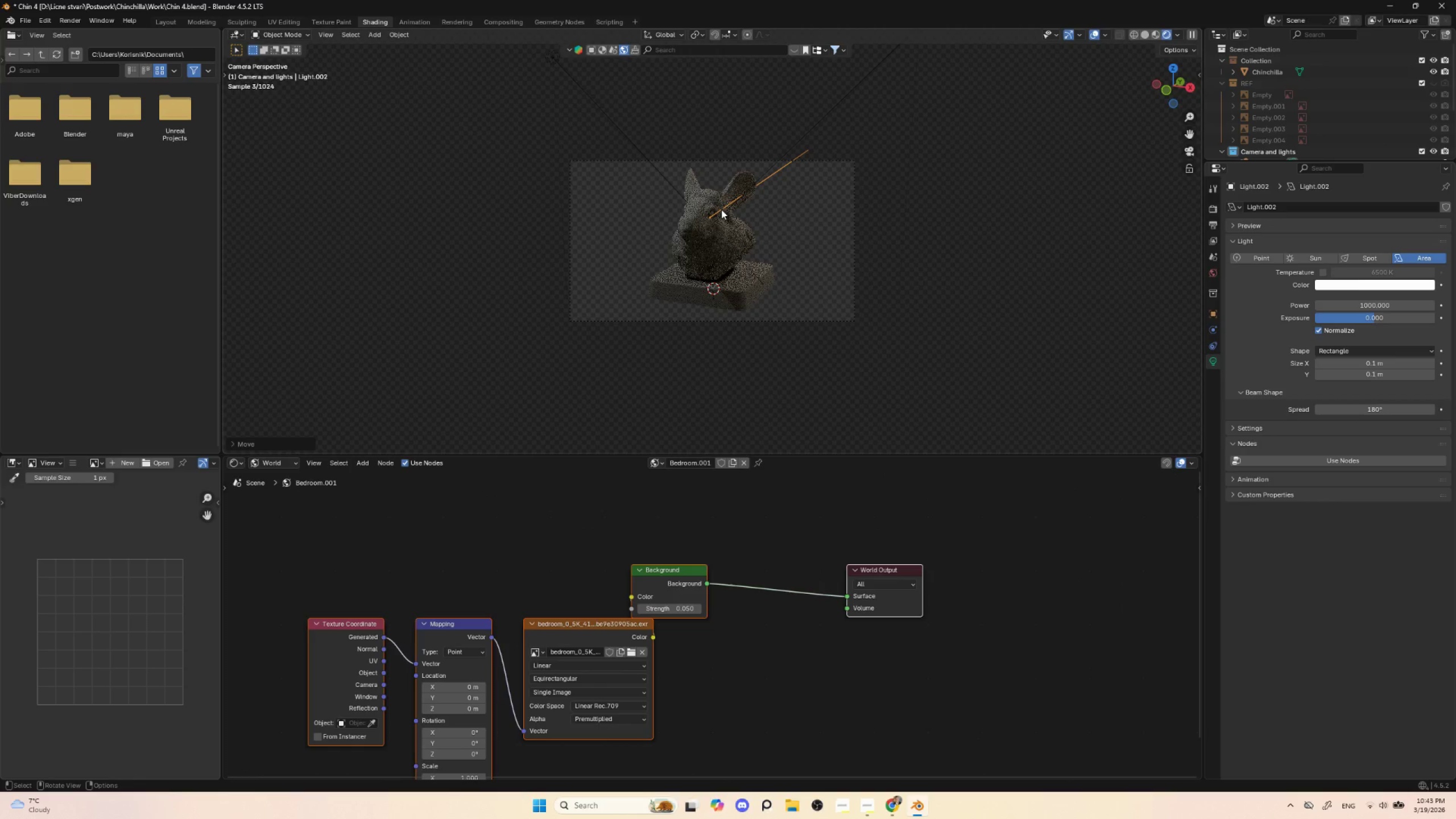 
left_click([721, 209])
 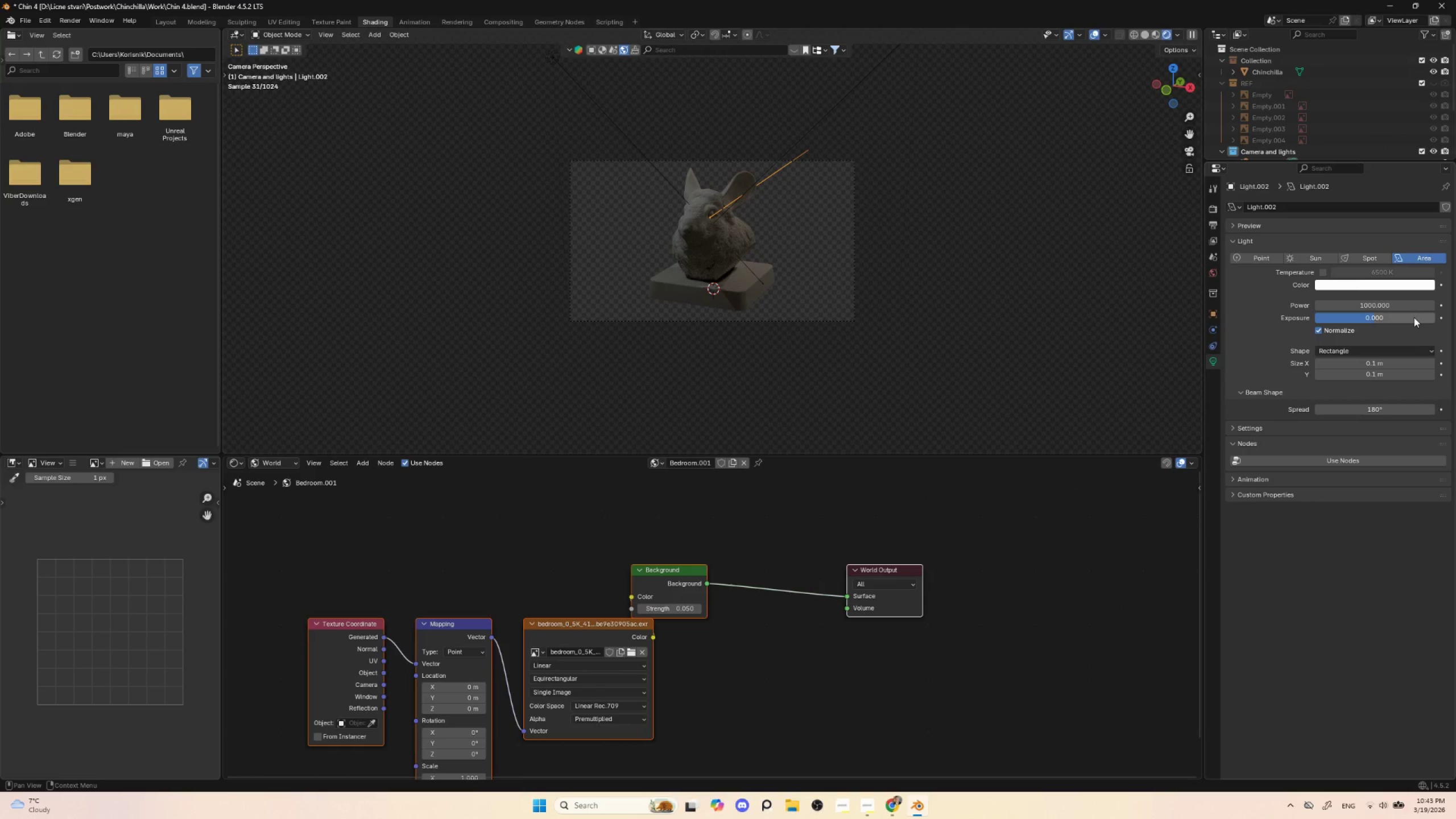 
left_click([1371, 306])
 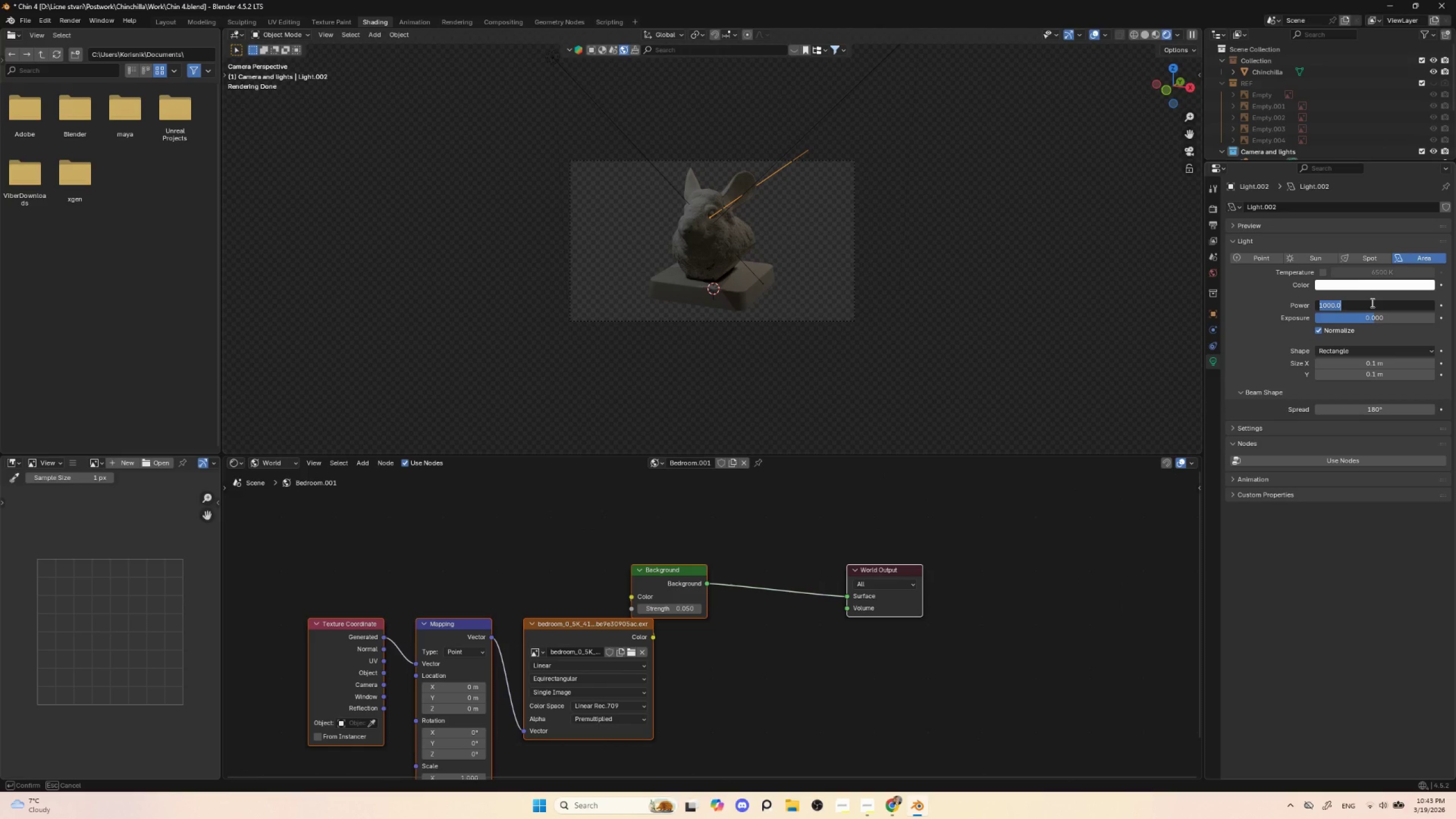 
type(5000)
 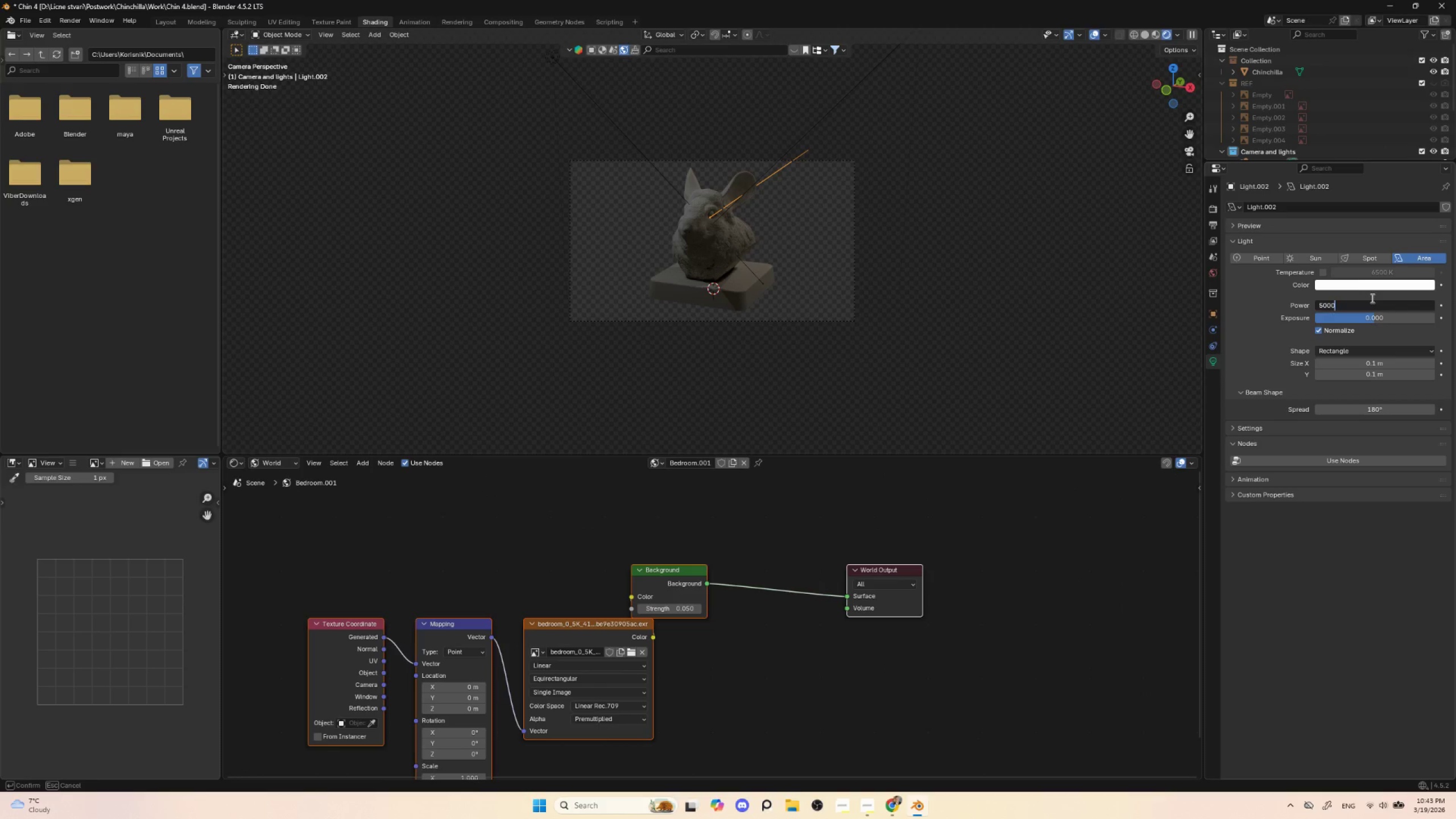 
key(Enter)
 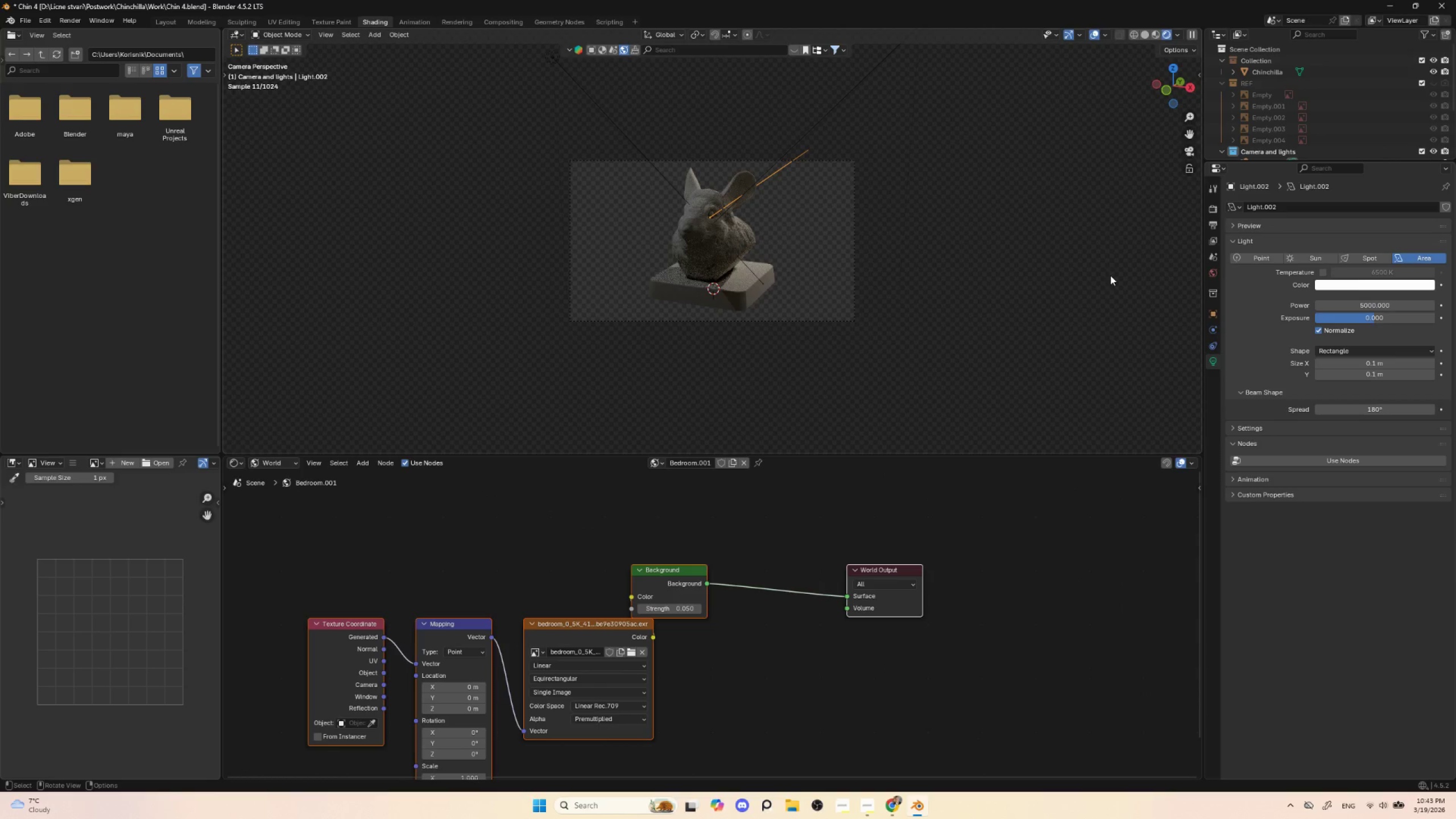 
scroll: coordinate [915, 286], scroll_direction: up, amount: 2.0
 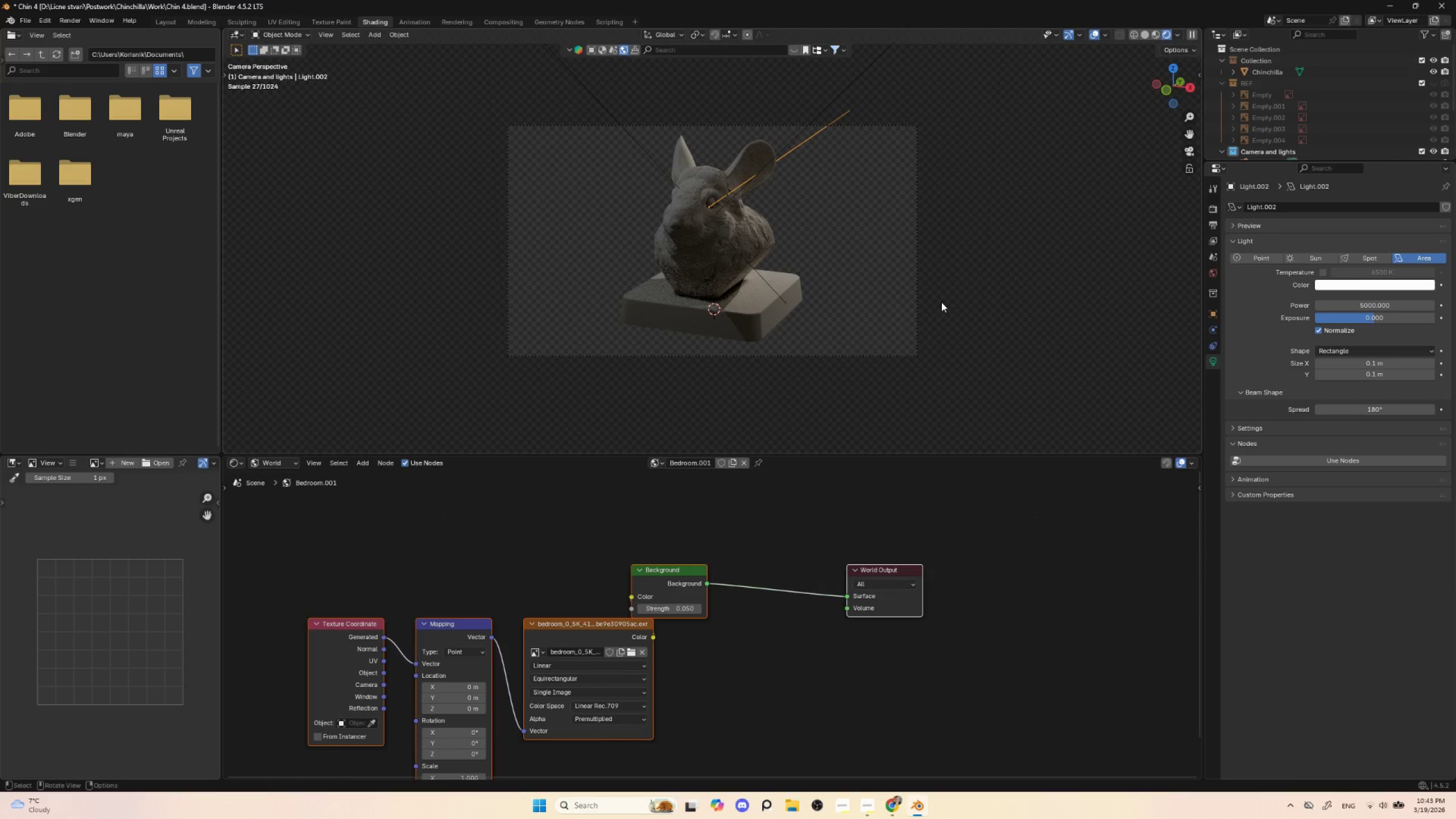 
scroll: coordinate [941, 311], scroll_direction: down, amount: 3.0
 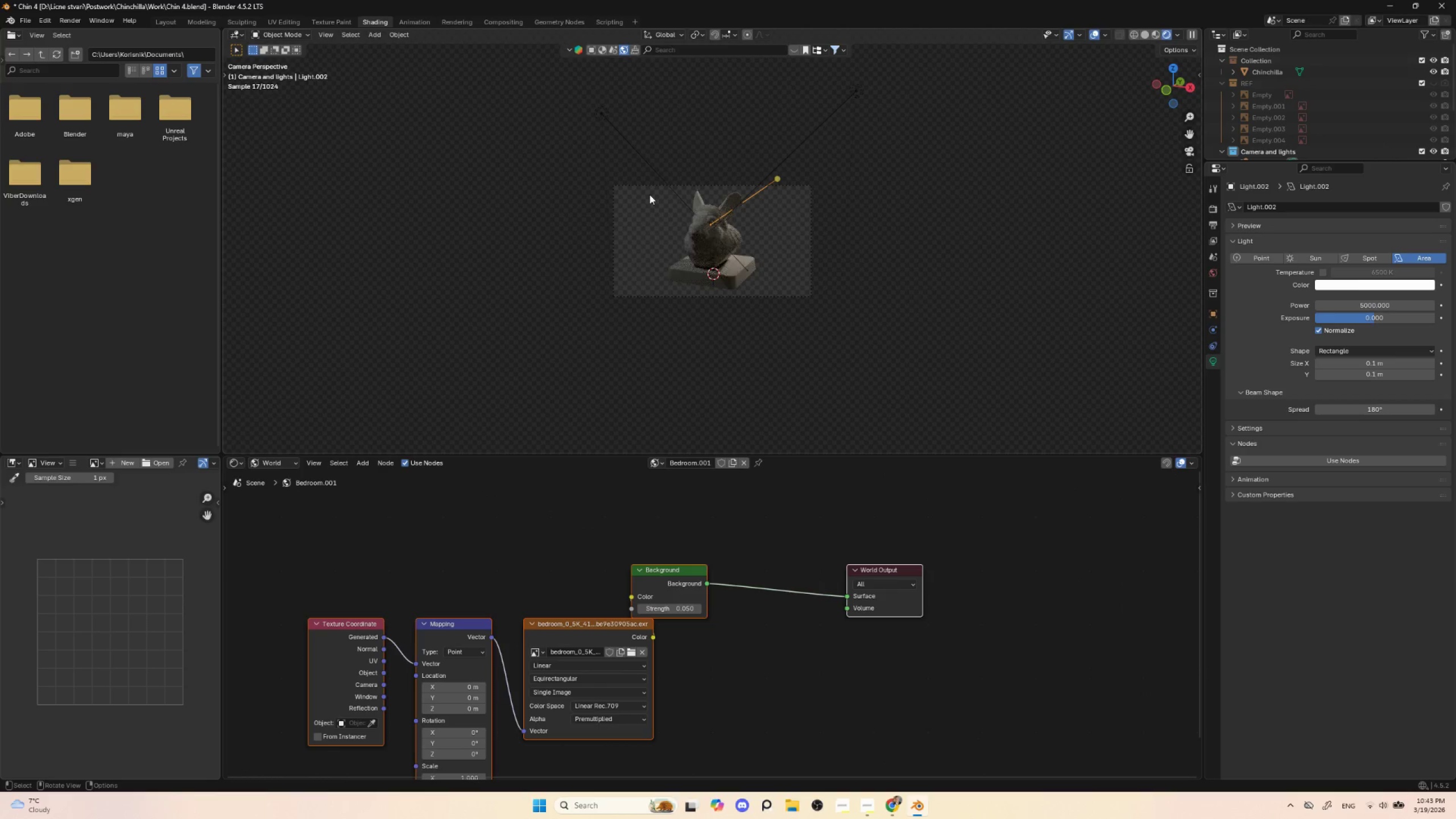 
left_click([603, 116])
 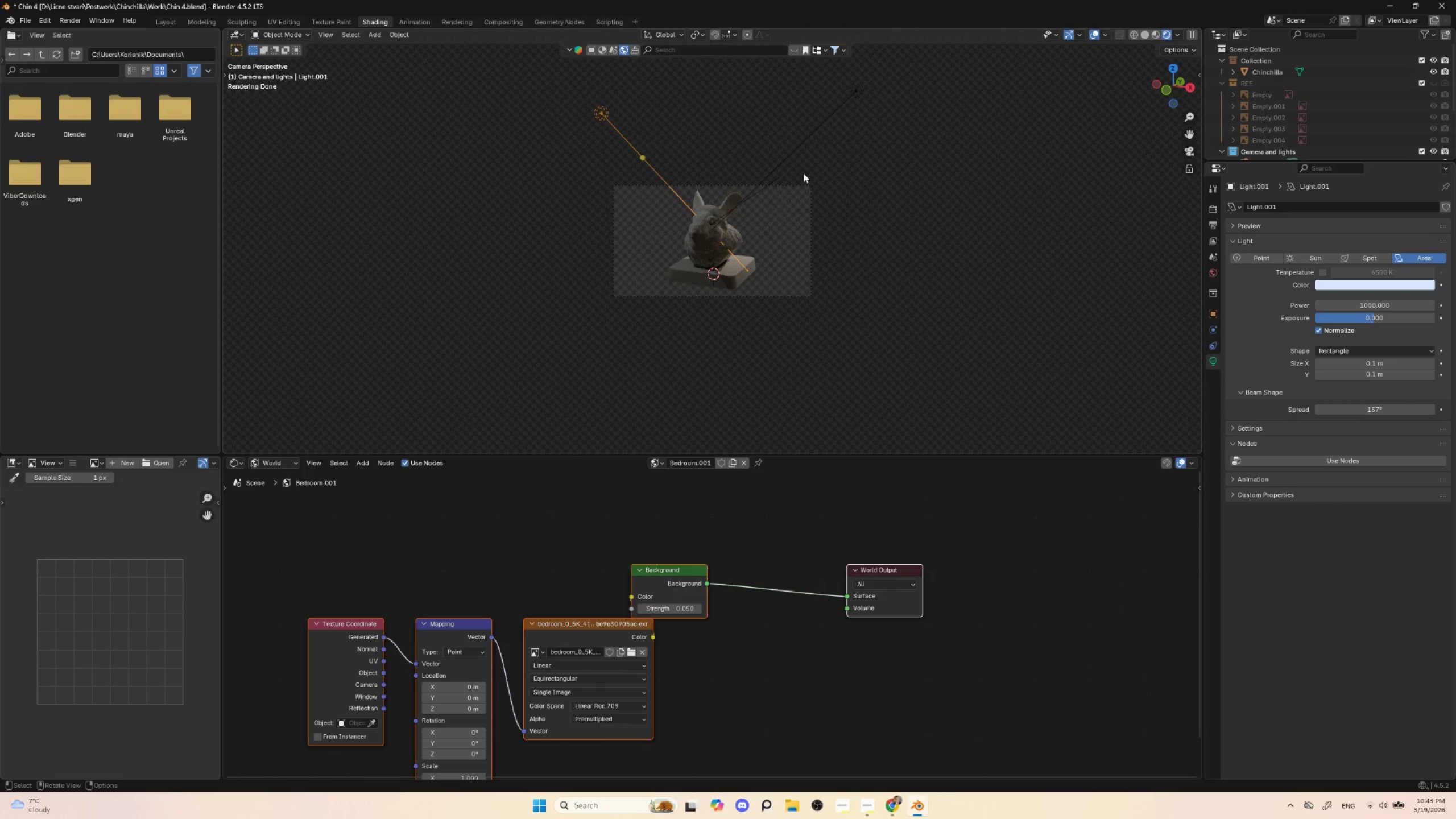 
left_click([857, 91])
 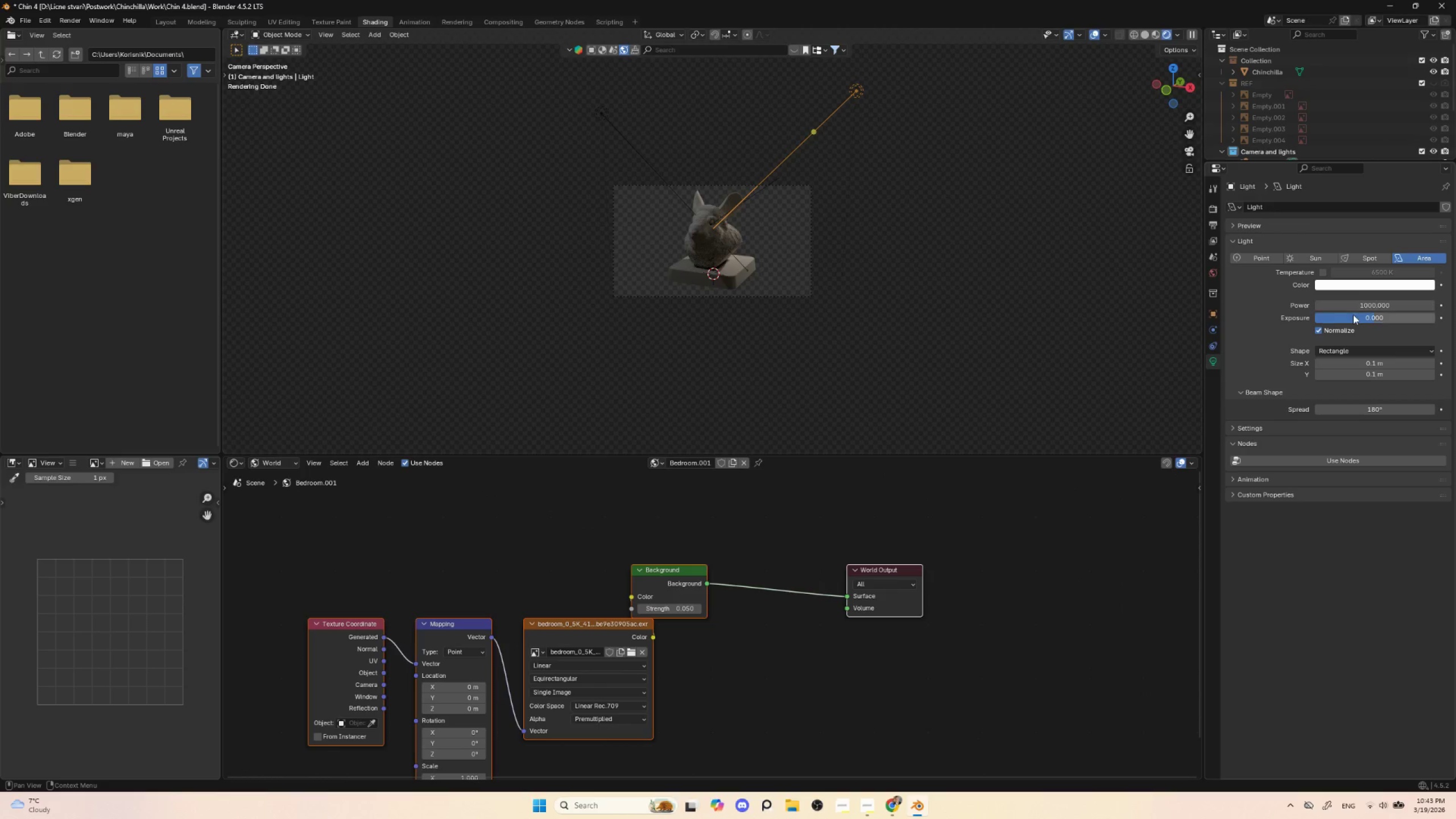 
left_click([1368, 305])
 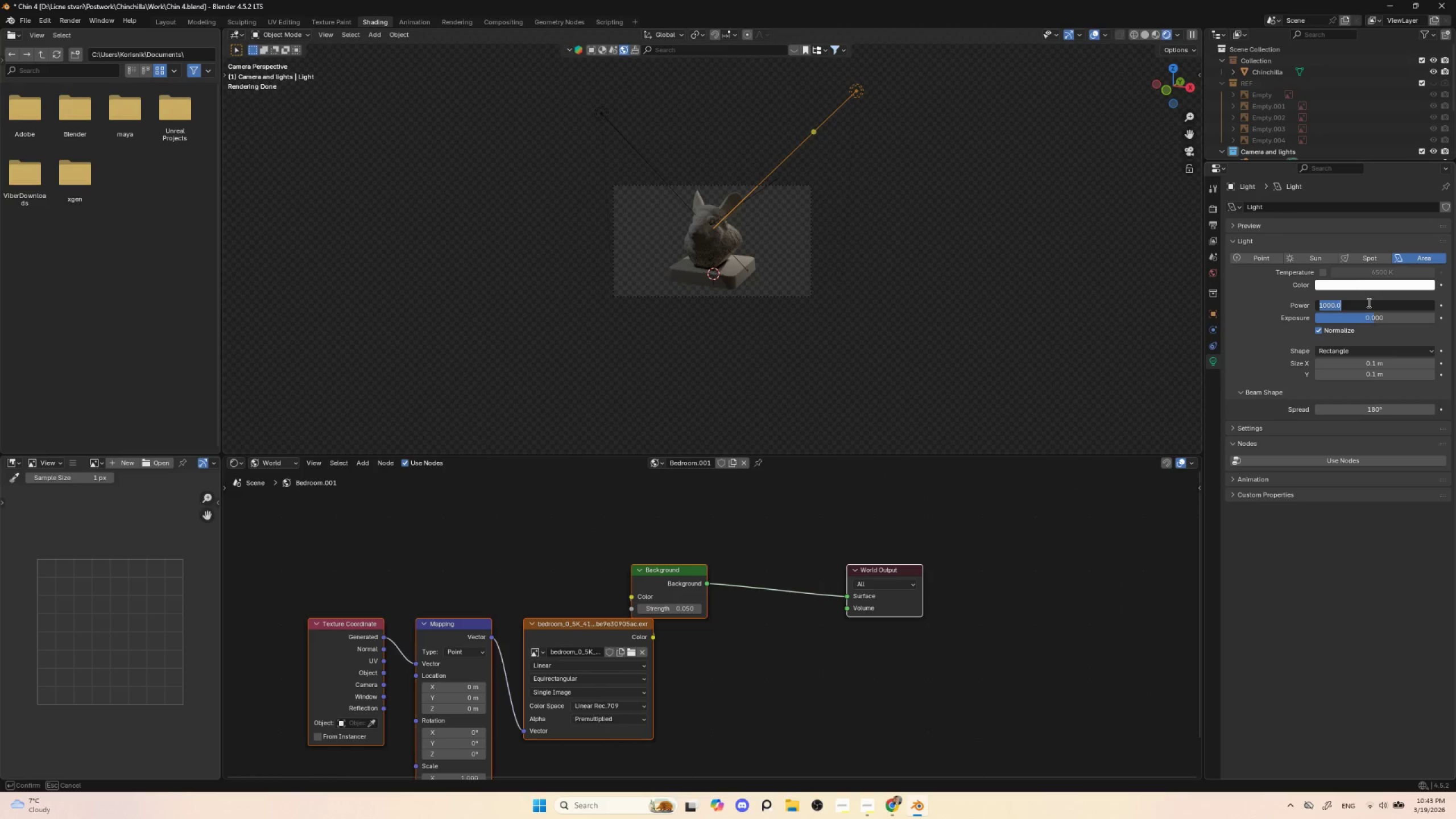 
type(5000)
 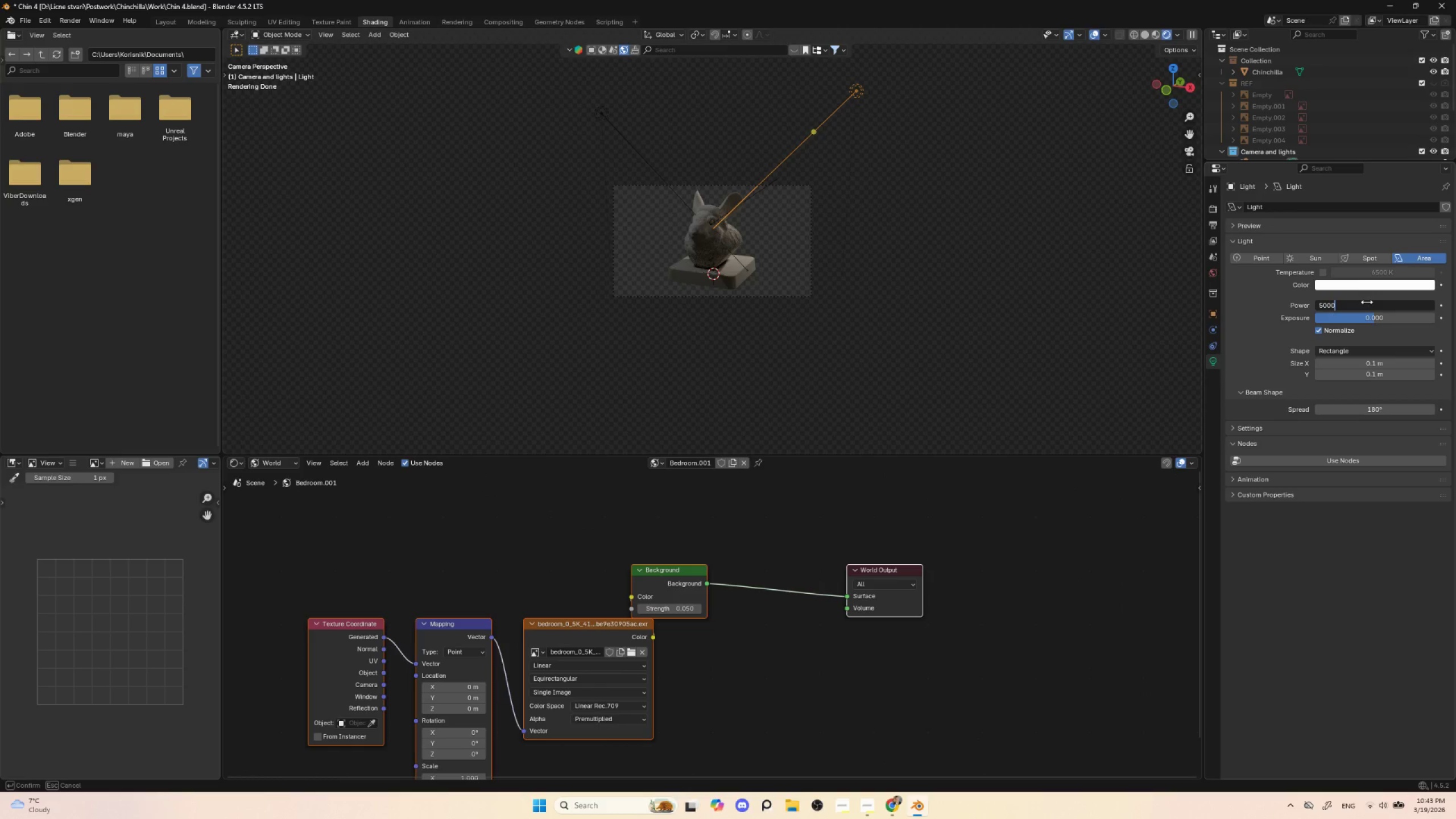 
key(Enter)
 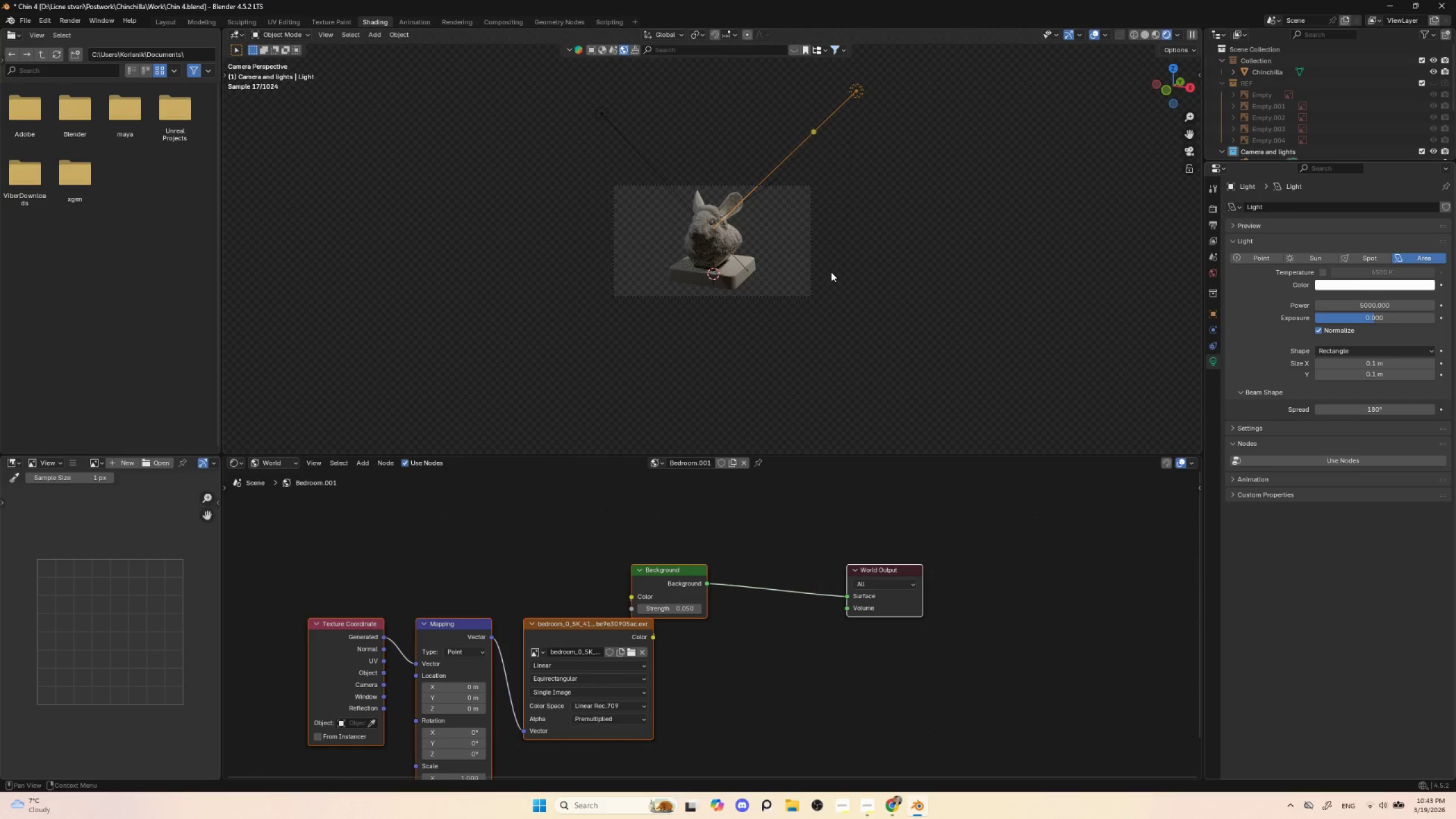 
scroll: coordinate [821, 280], scroll_direction: up, amount: 1.0
 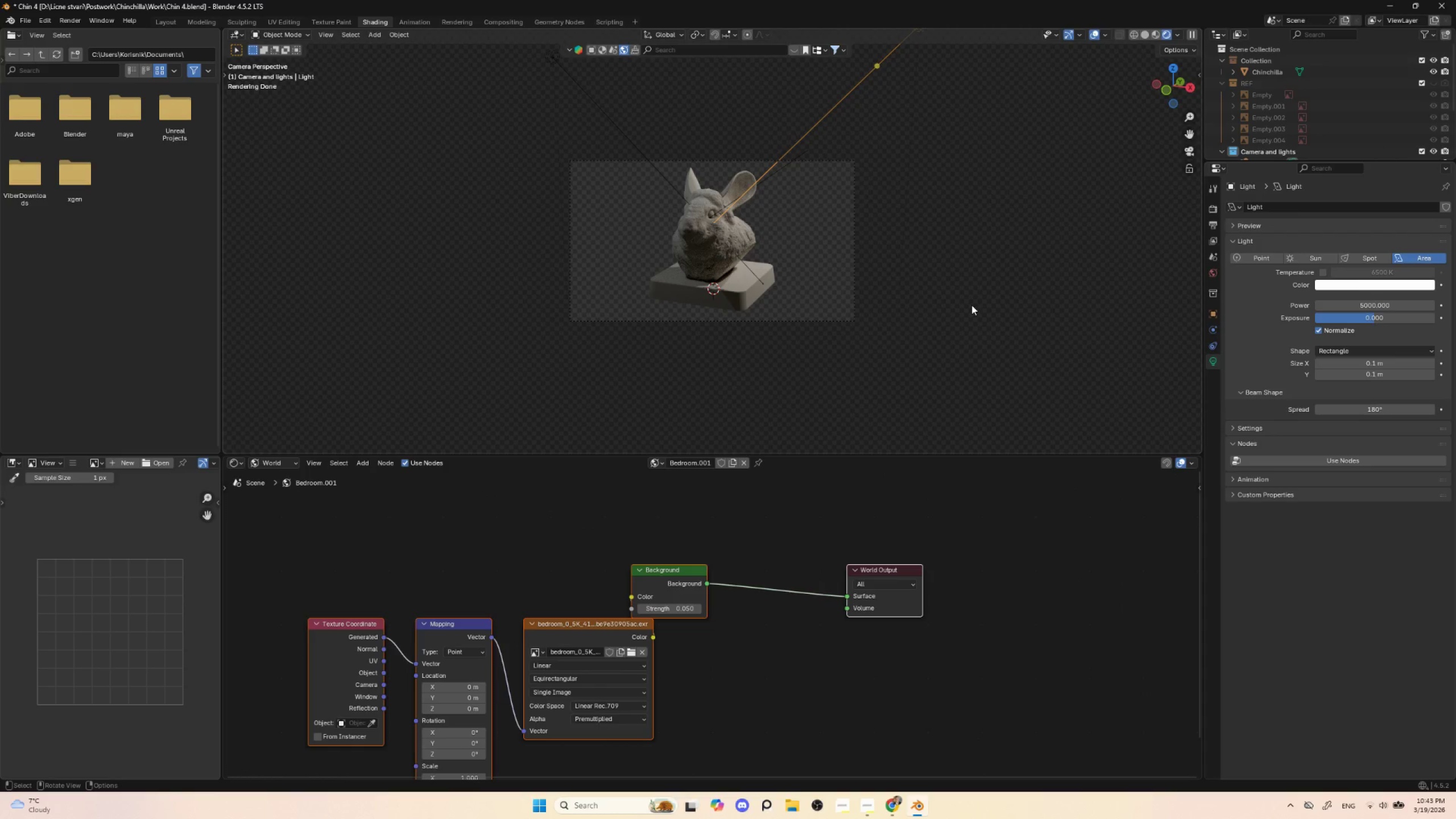 
left_click([971, 305])
 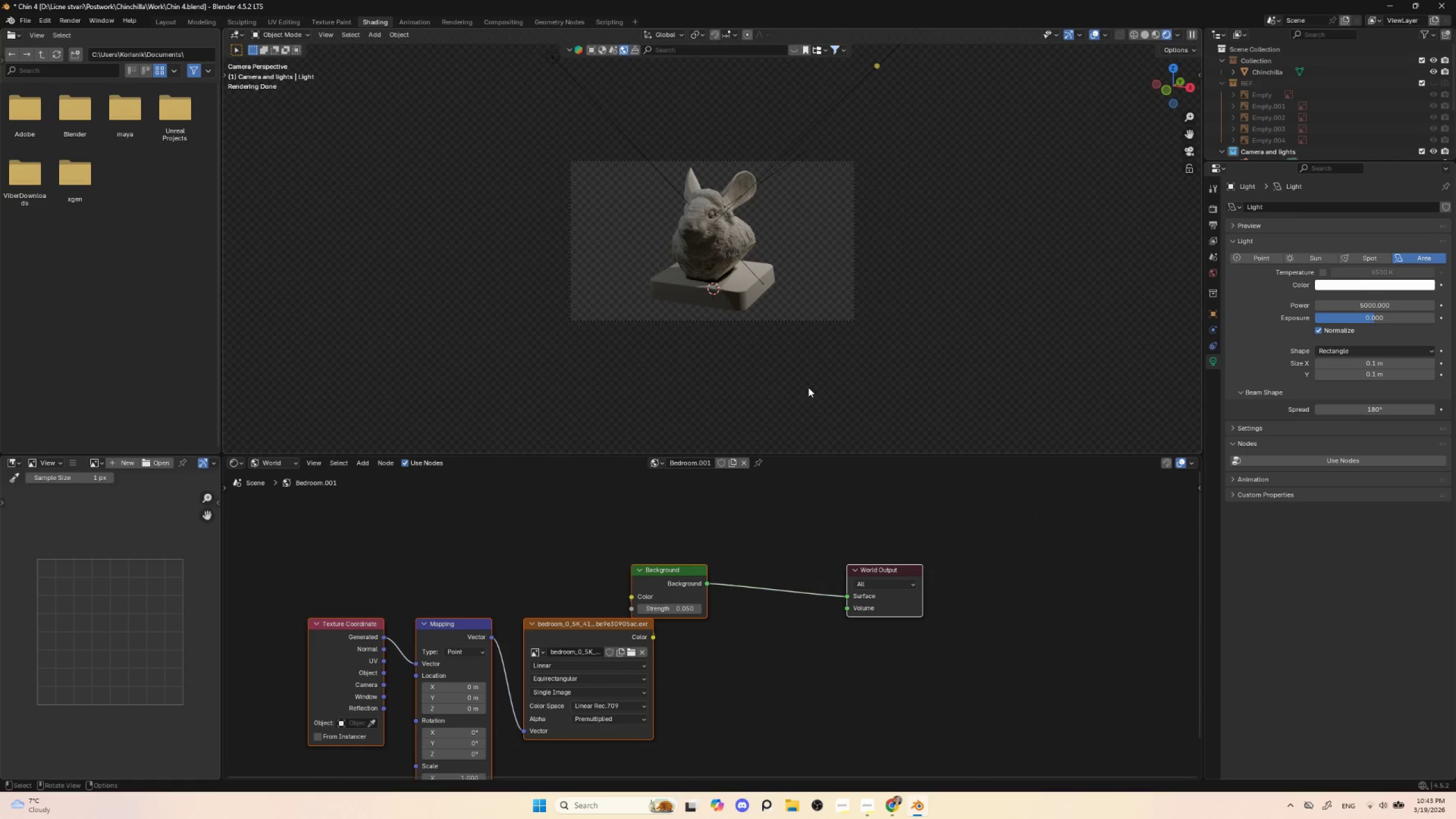 
scroll: coordinate [755, 373], scroll_direction: up, amount: 4.0
 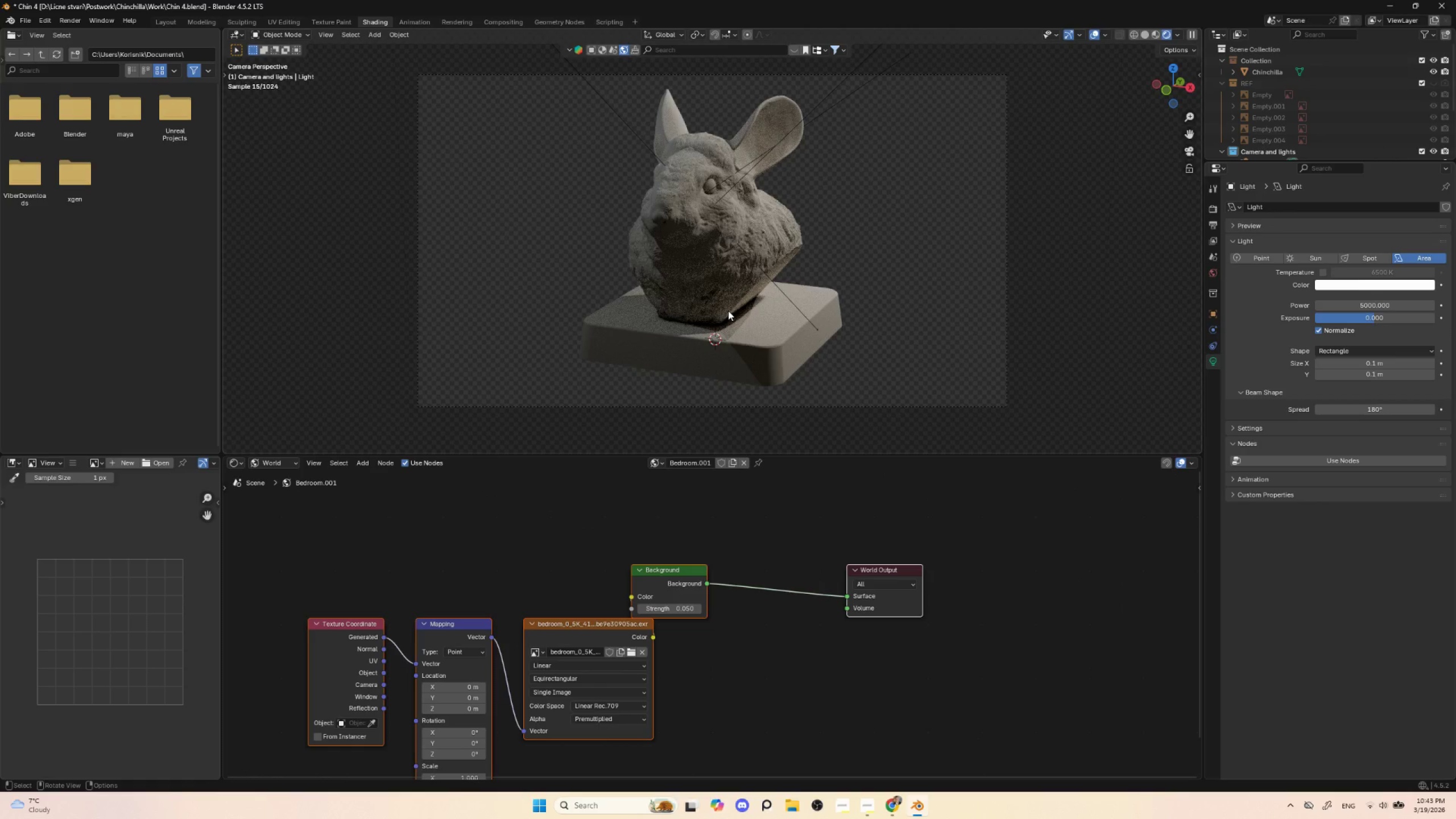 
left_click([836, 100])
 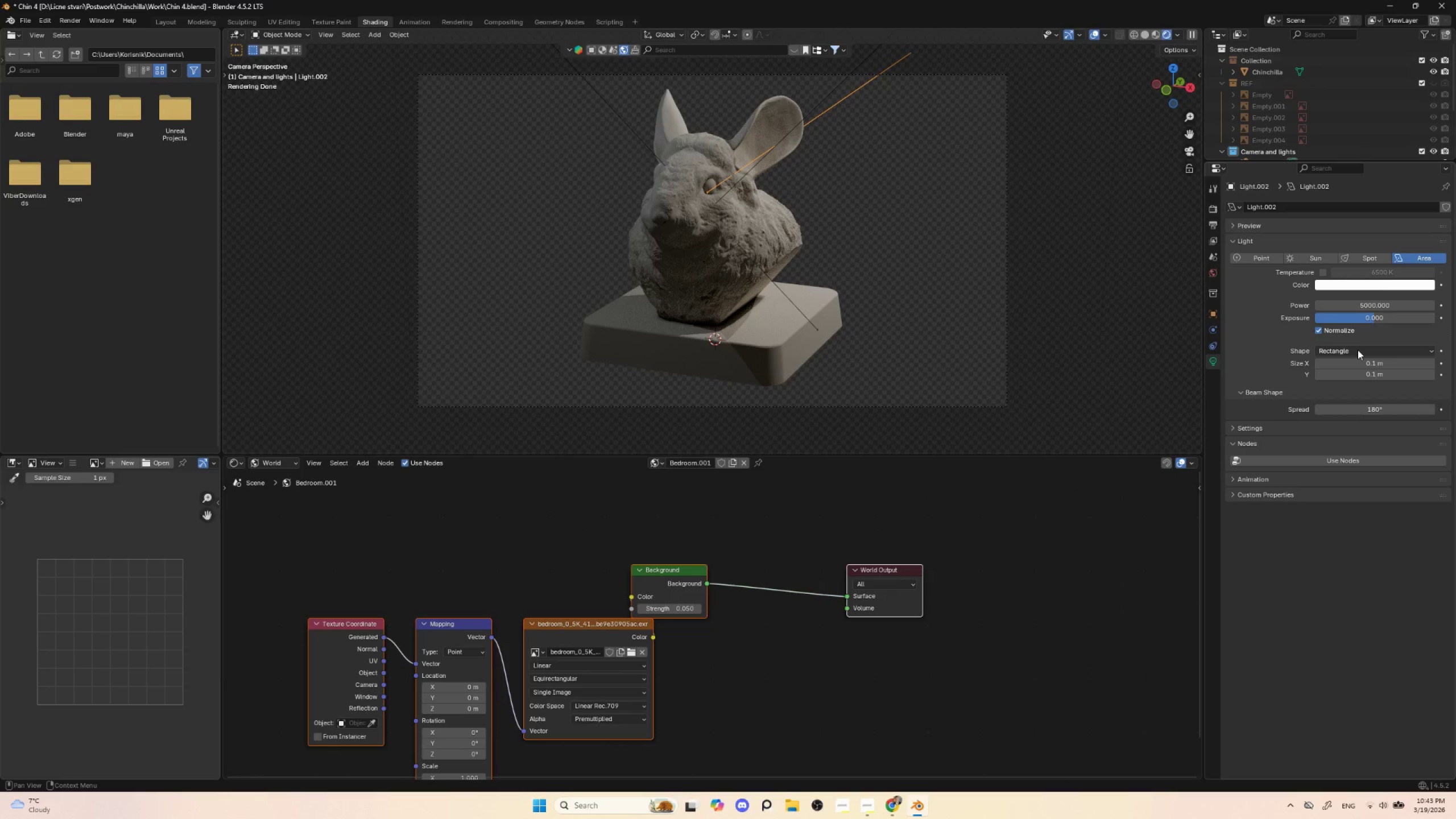 
left_click_drag(start_coordinate=[1363, 407], to_coordinate=[1028, 479])
 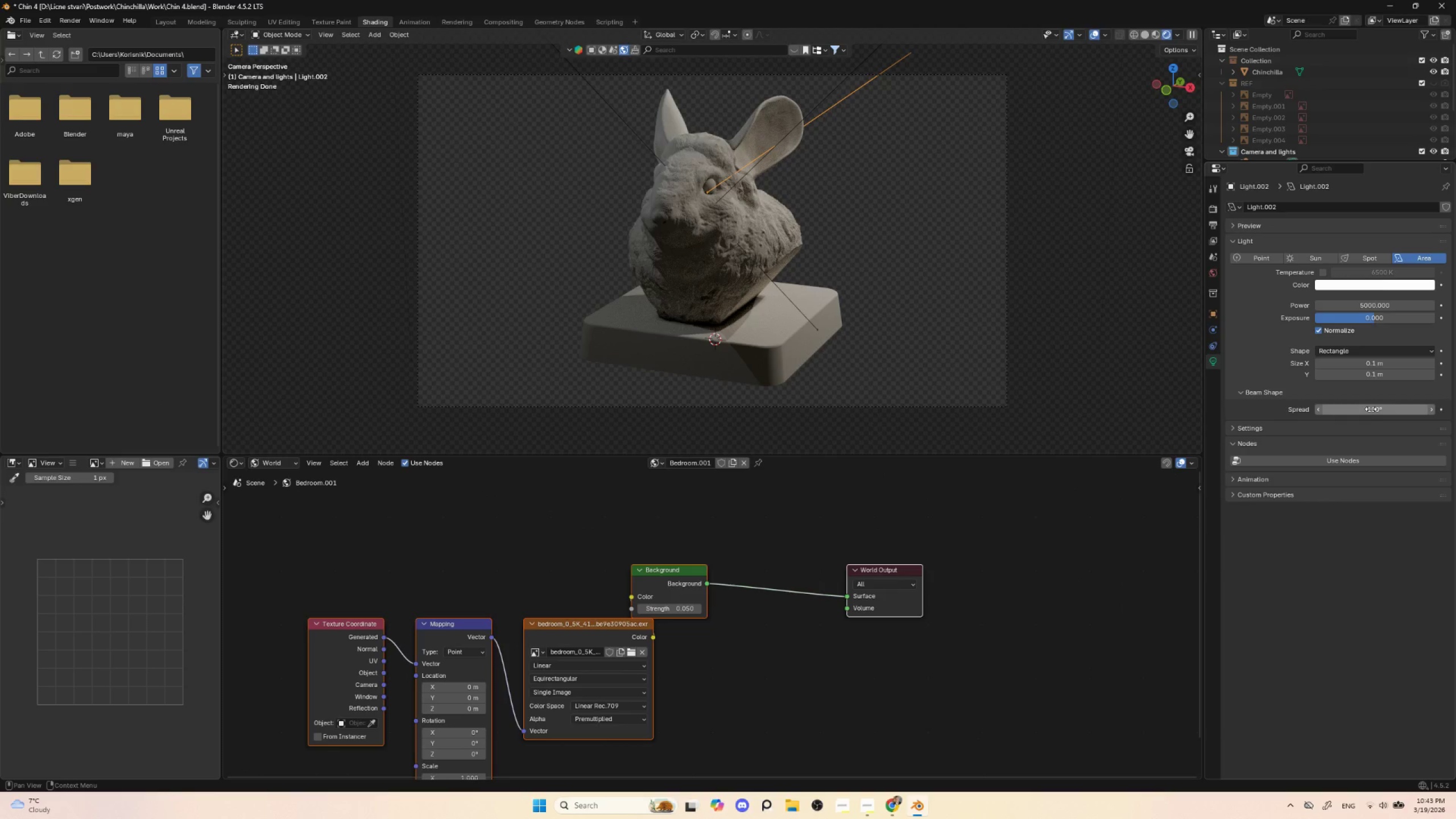 
left_click_drag(start_coordinate=[1368, 410], to_coordinate=[230, 218])
 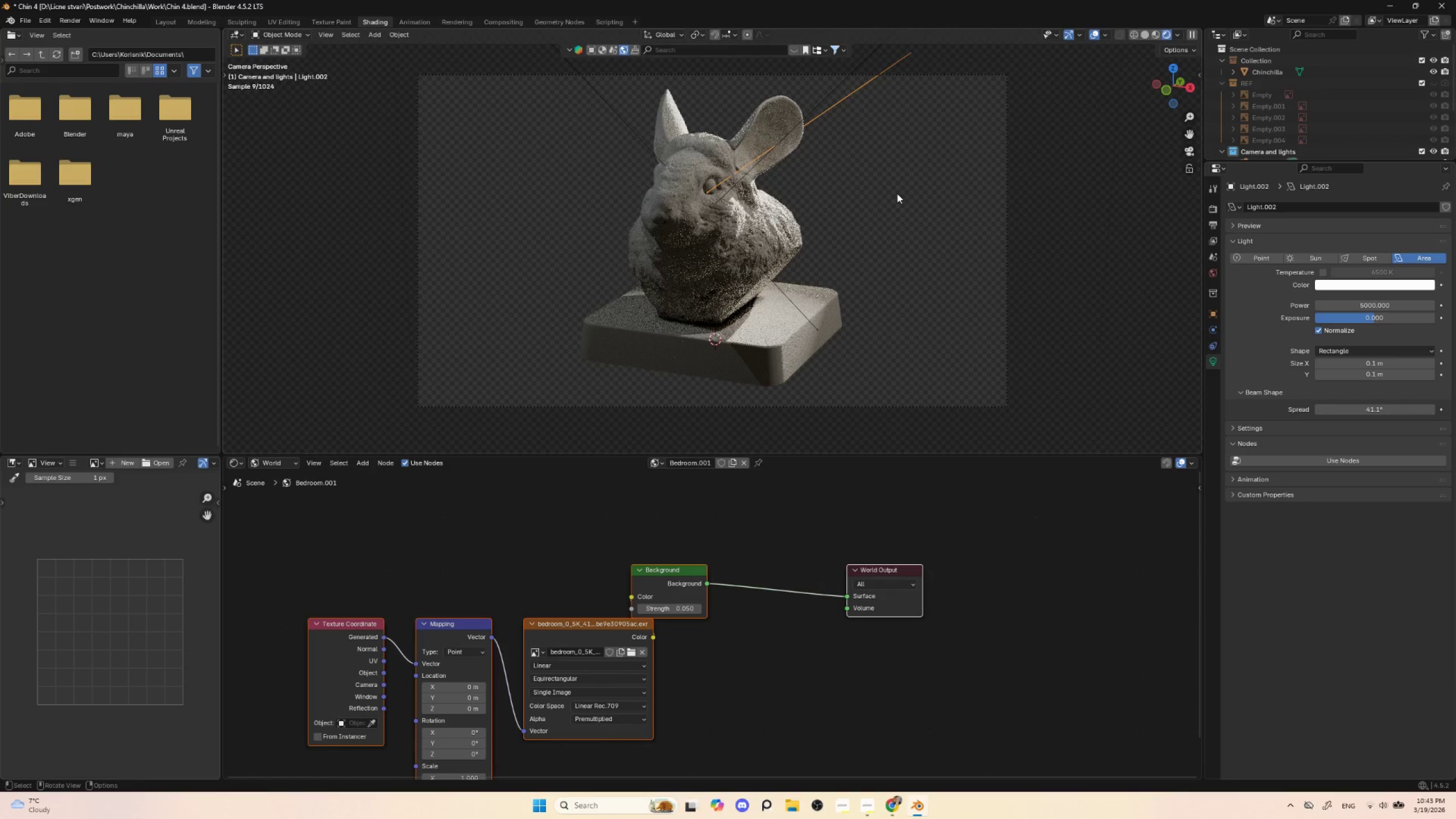 
scroll: coordinate [1011, 250], scroll_direction: down, amount: 2.0
 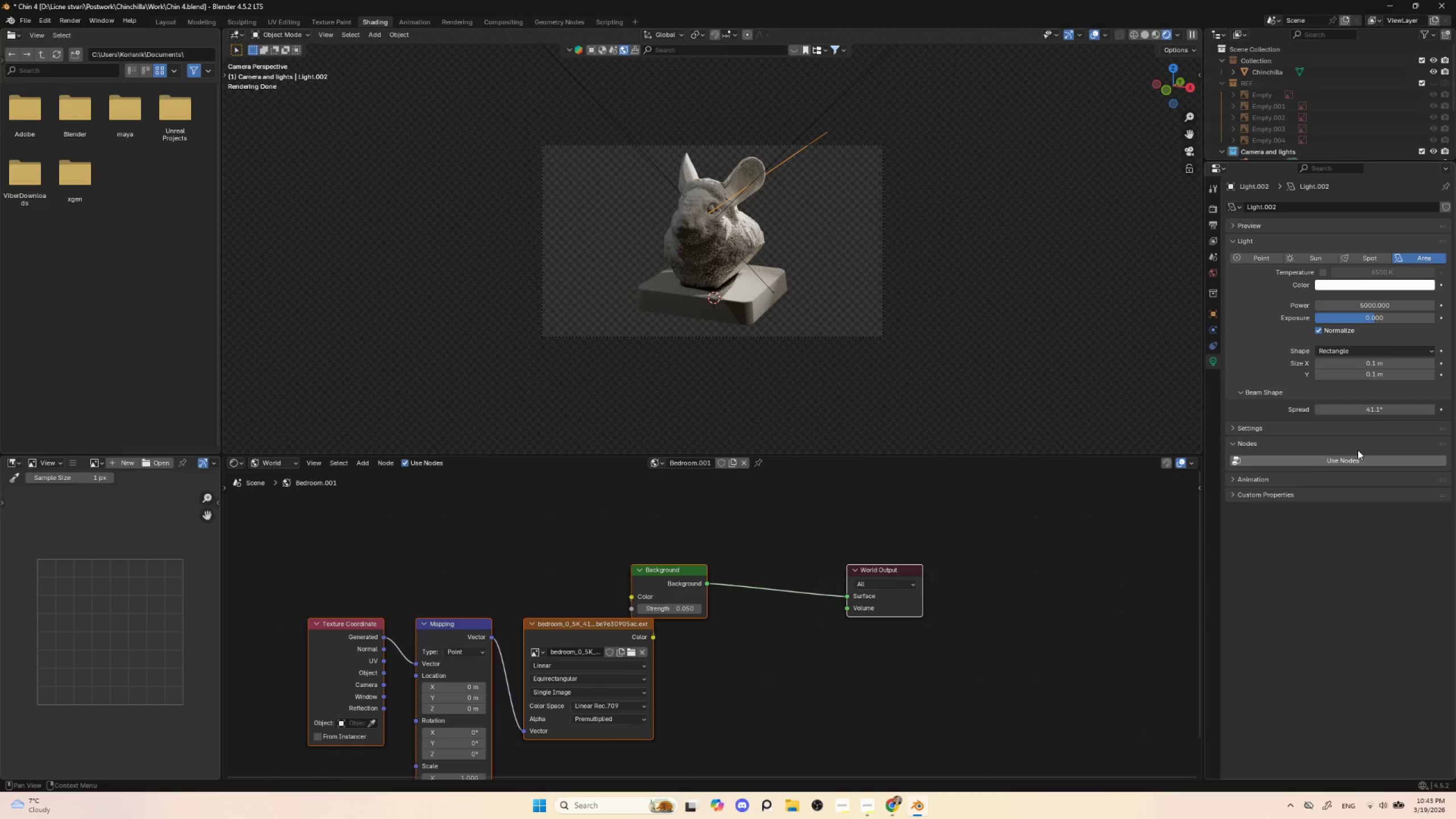 
left_click_drag(start_coordinate=[1372, 411], to_coordinate=[1259, 415])
 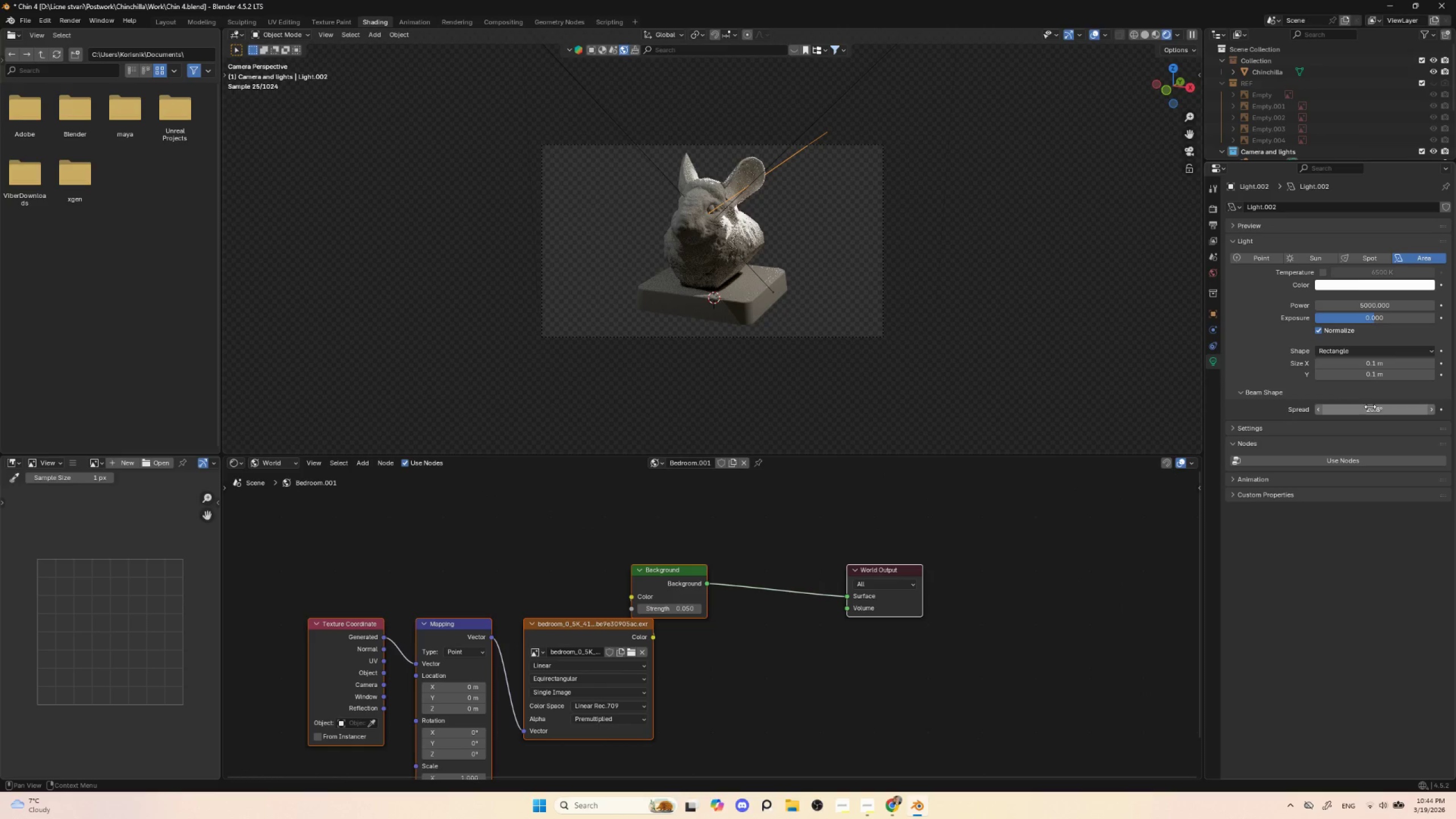 
left_click_drag(start_coordinate=[1369, 407], to_coordinate=[325, 404])
 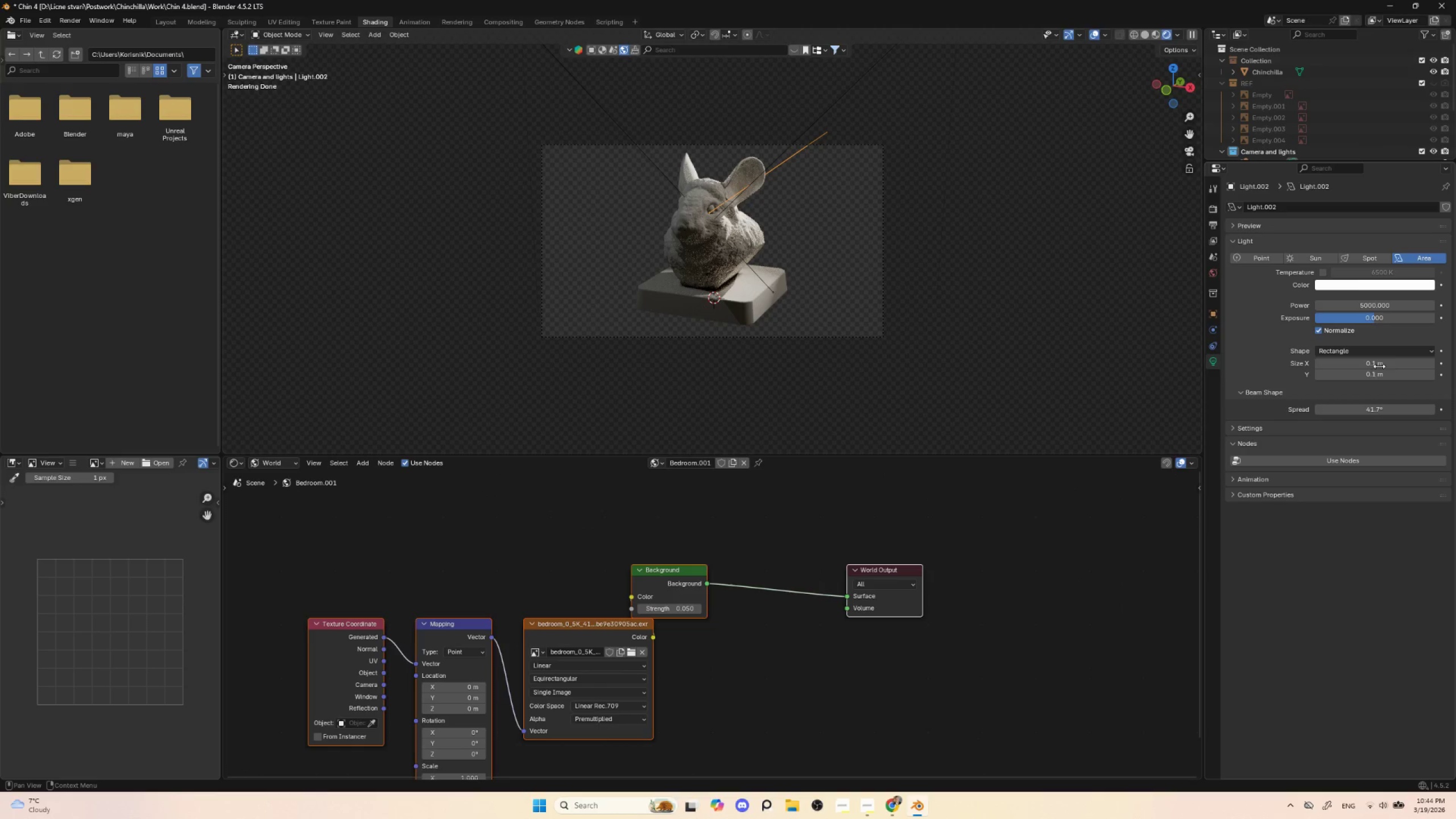 
mouse_move([1359, 309])
 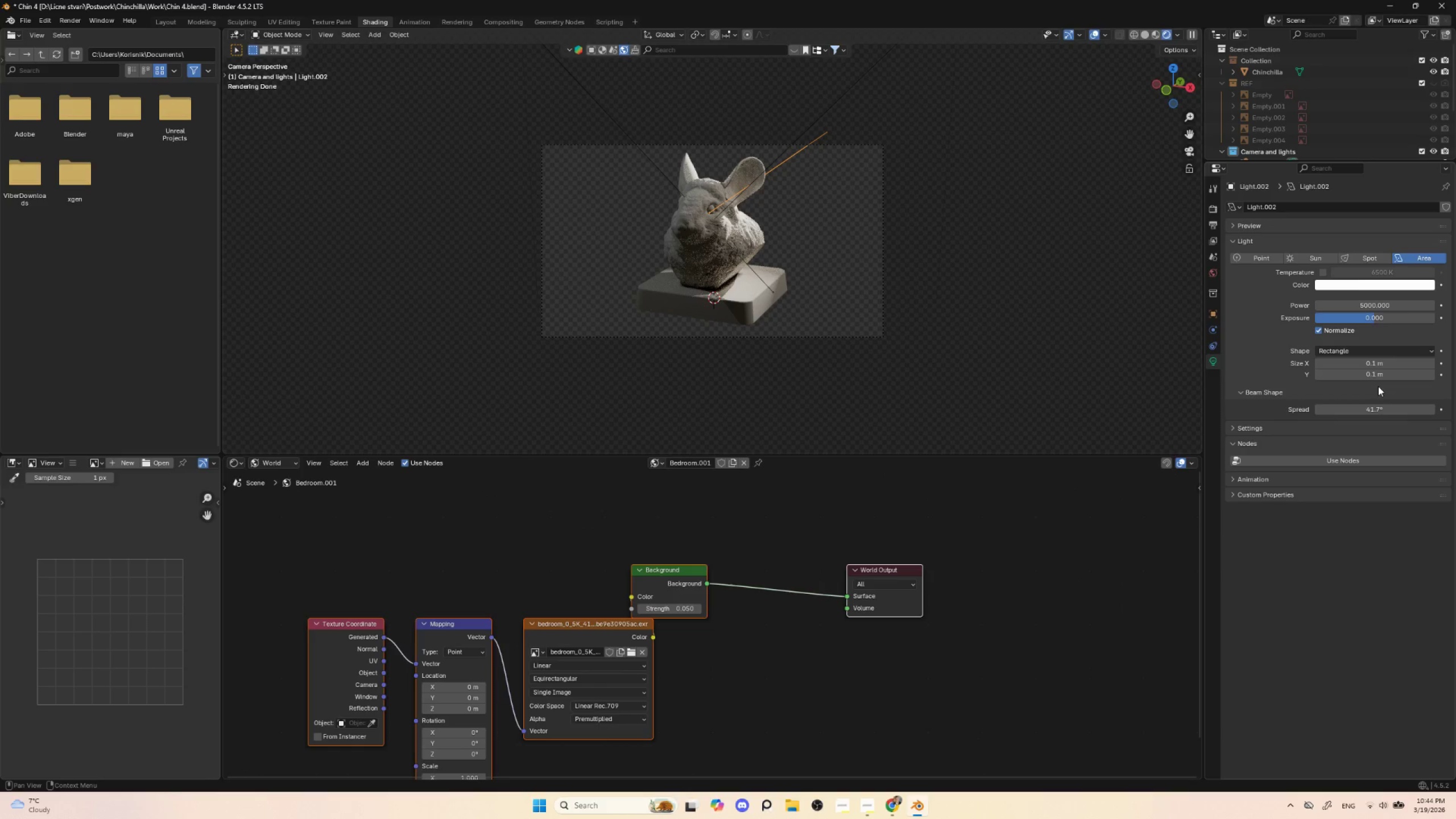 
left_click([1371, 307])
 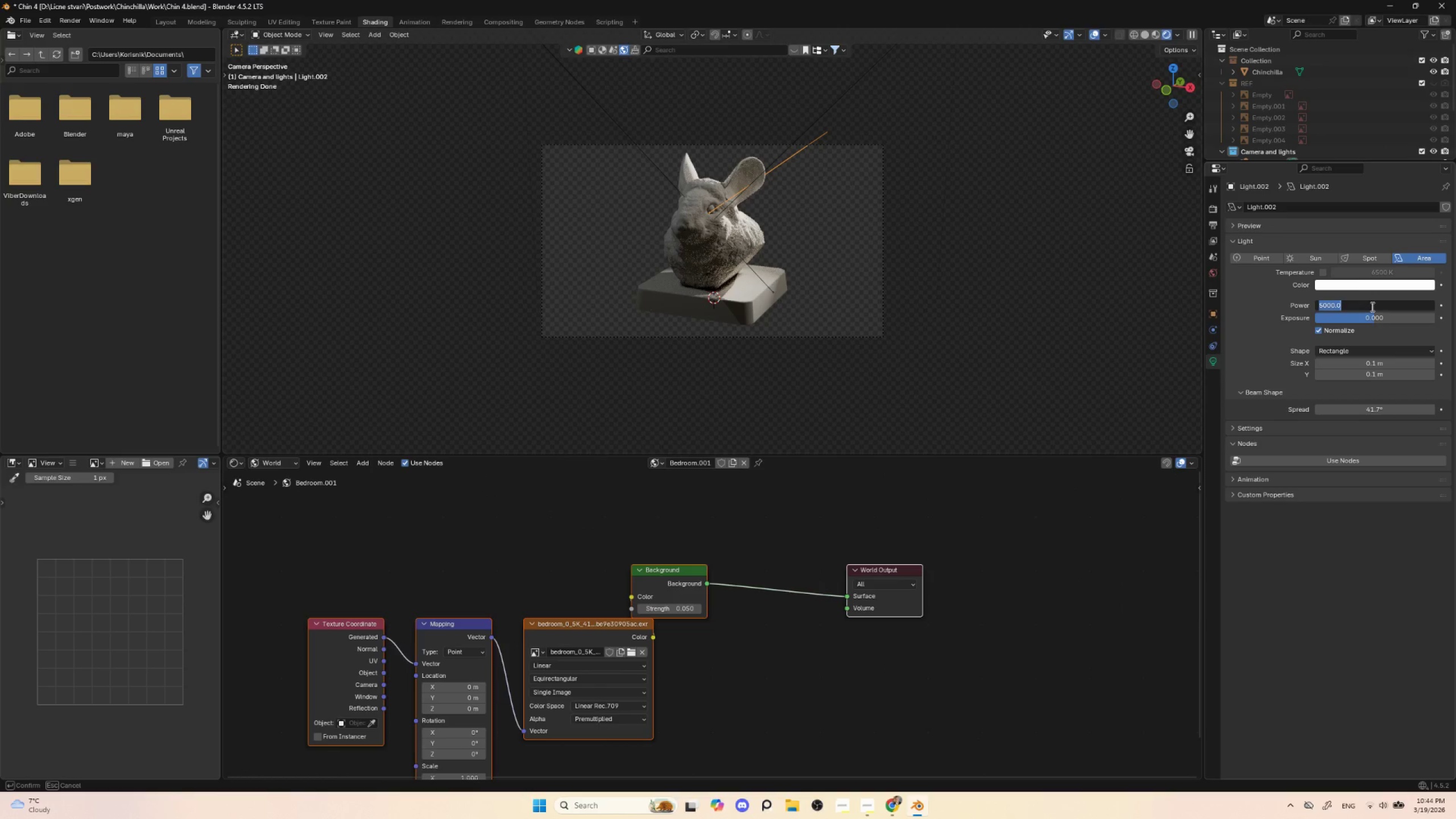 
type(2000)
 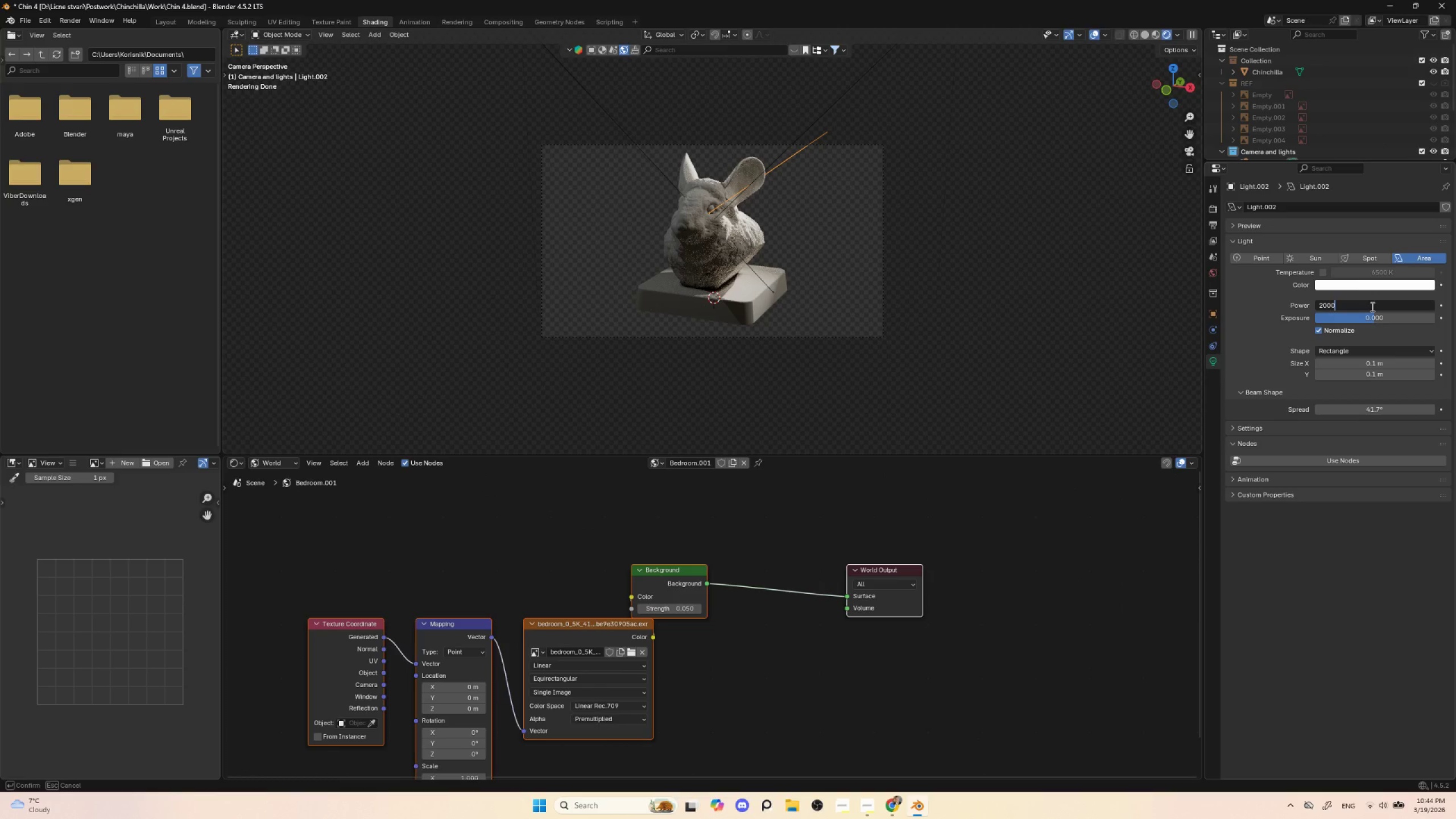 
key(Enter)
 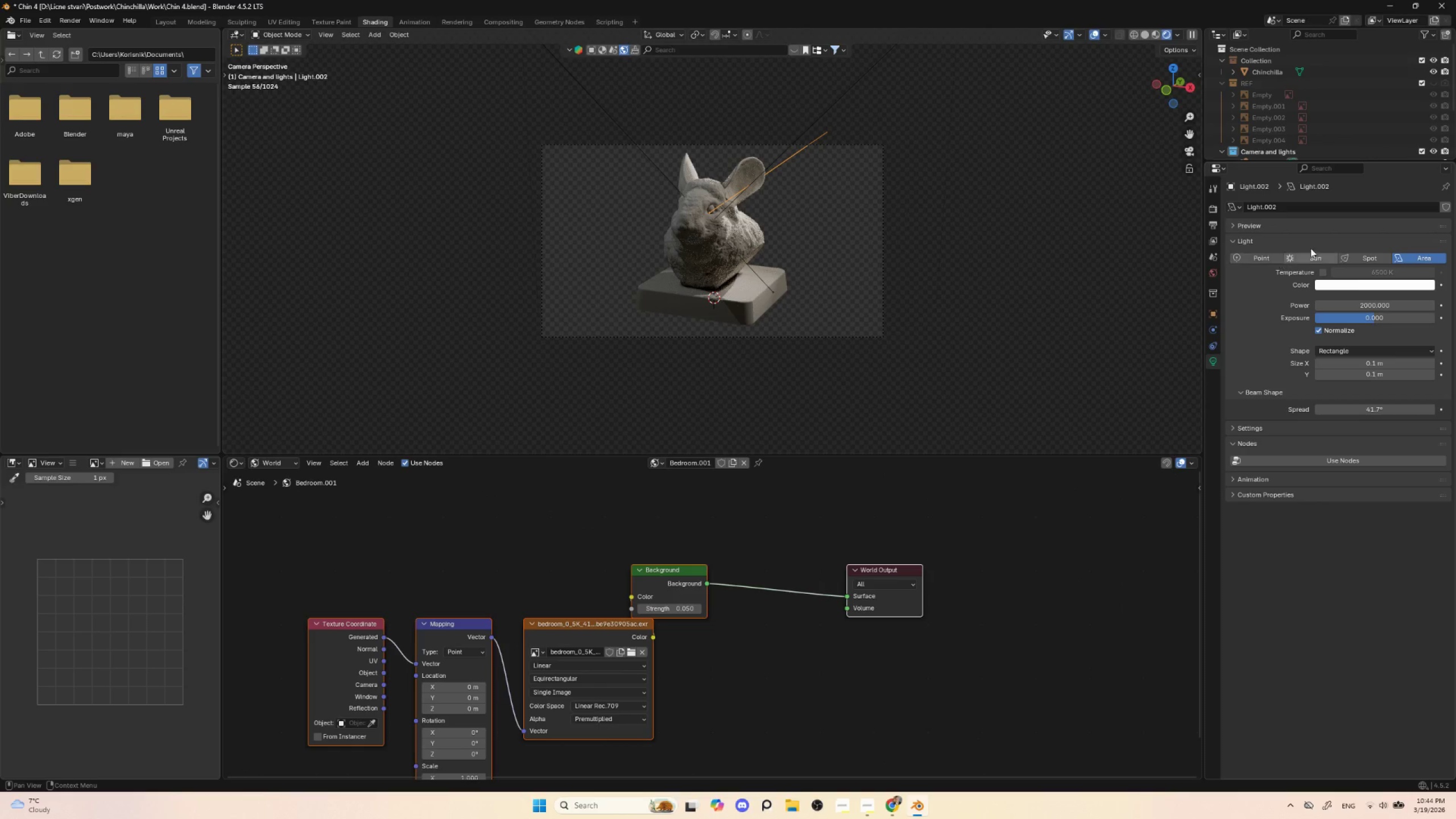 
left_click([1368, 288])
 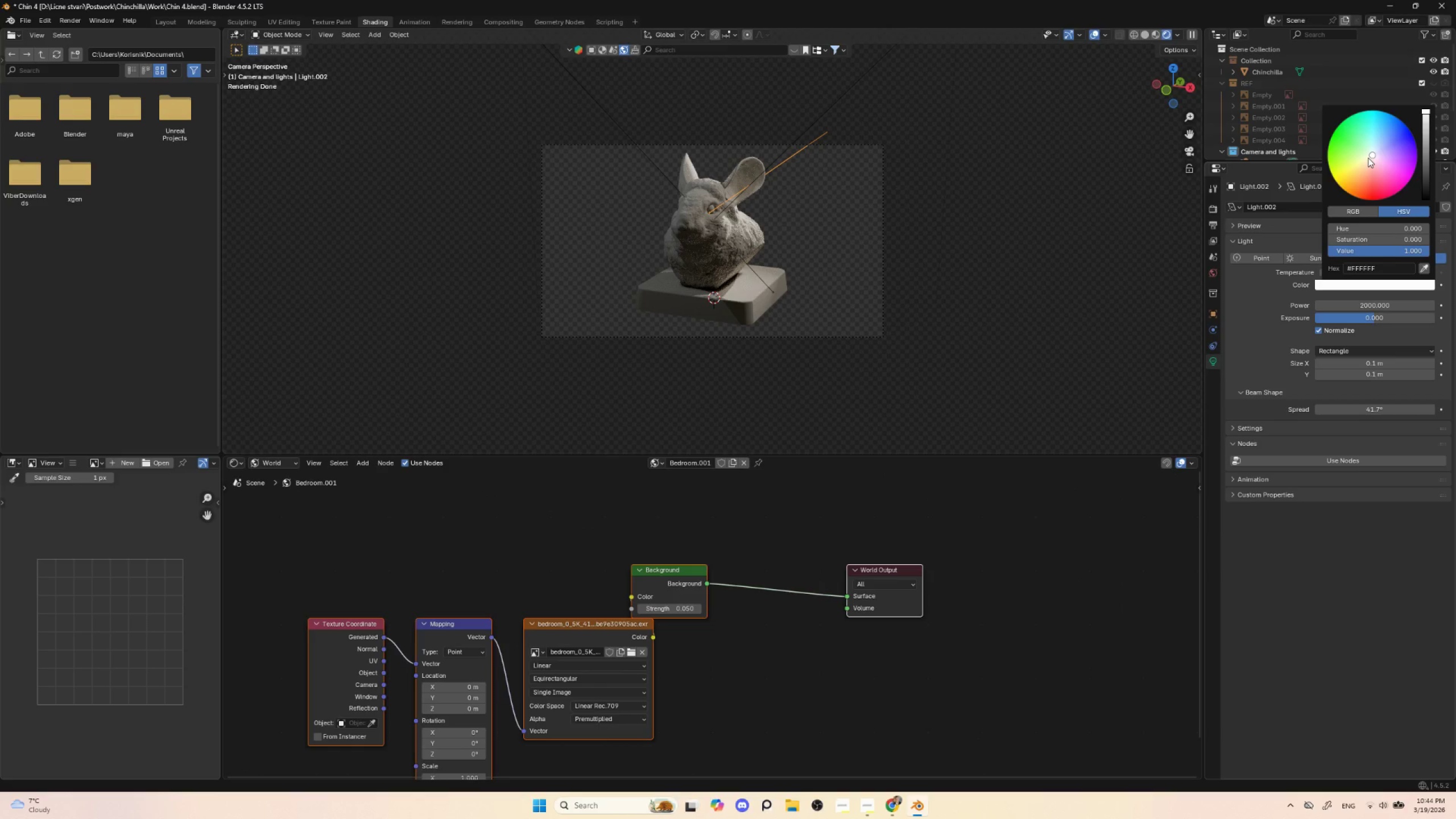 
left_click([1368, 158])
 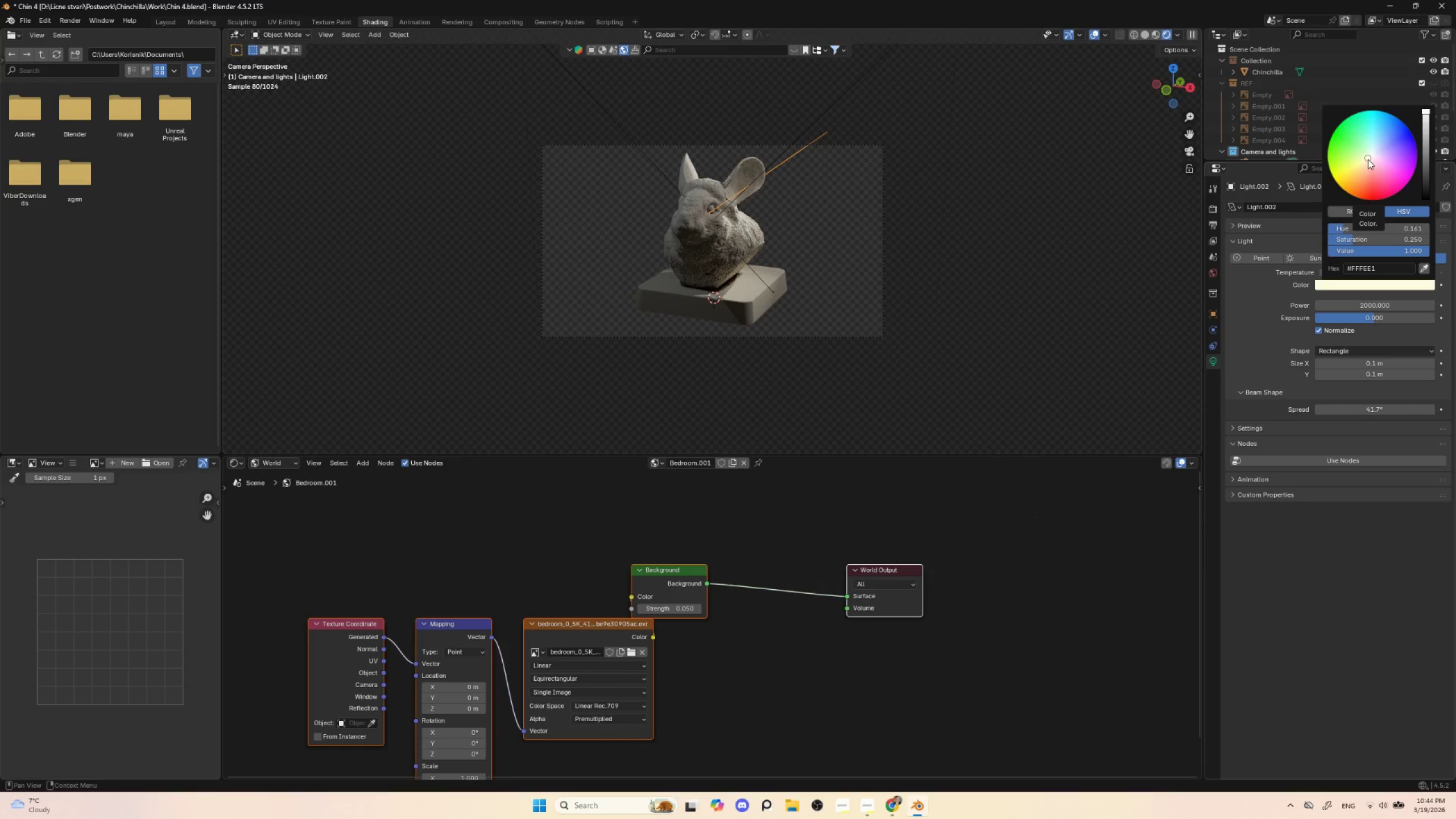 
left_click([1365, 144])
 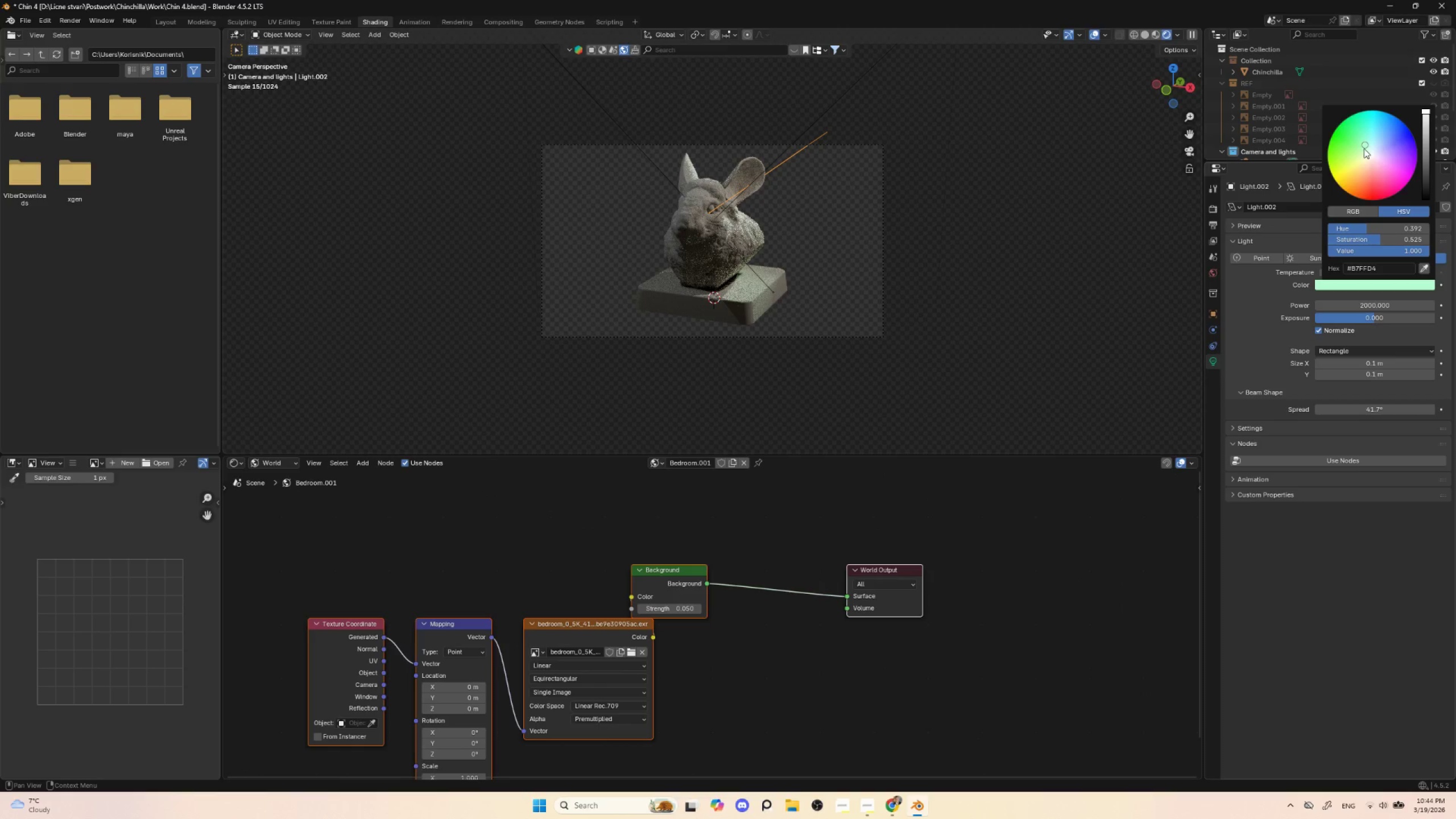 
left_click([1354, 153])
 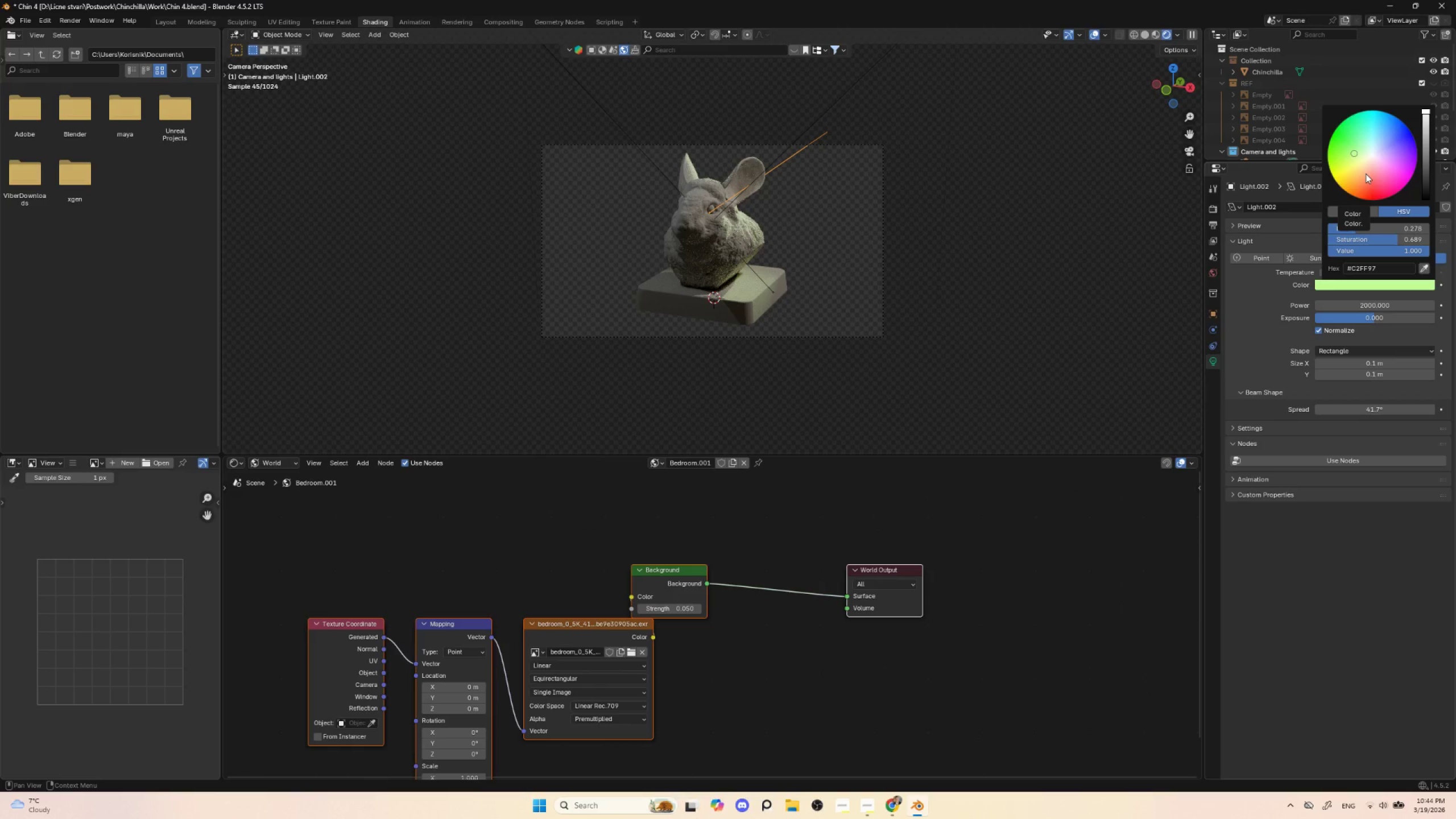 
left_click([1376, 159])
 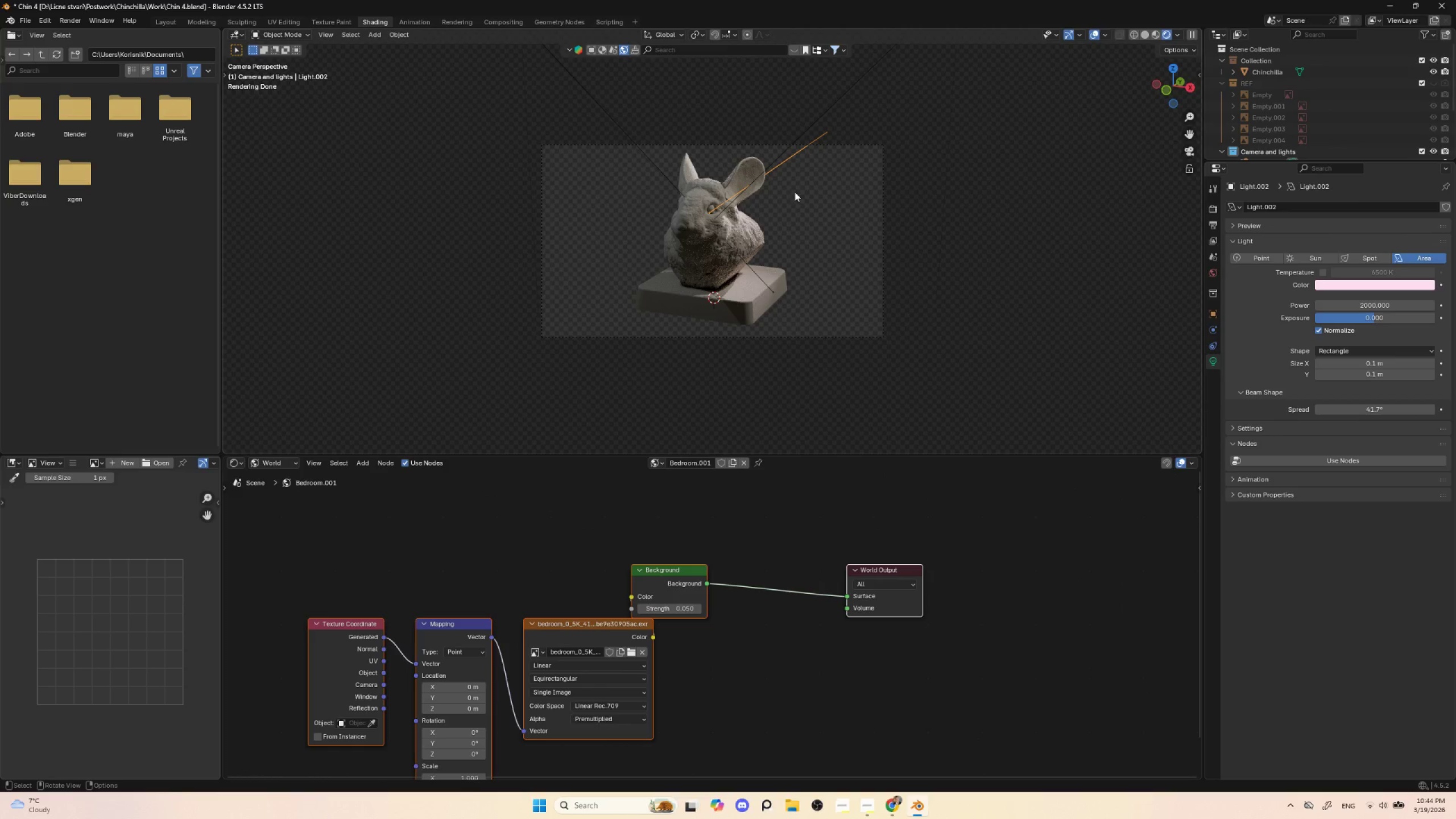 
left_click([826, 112])
 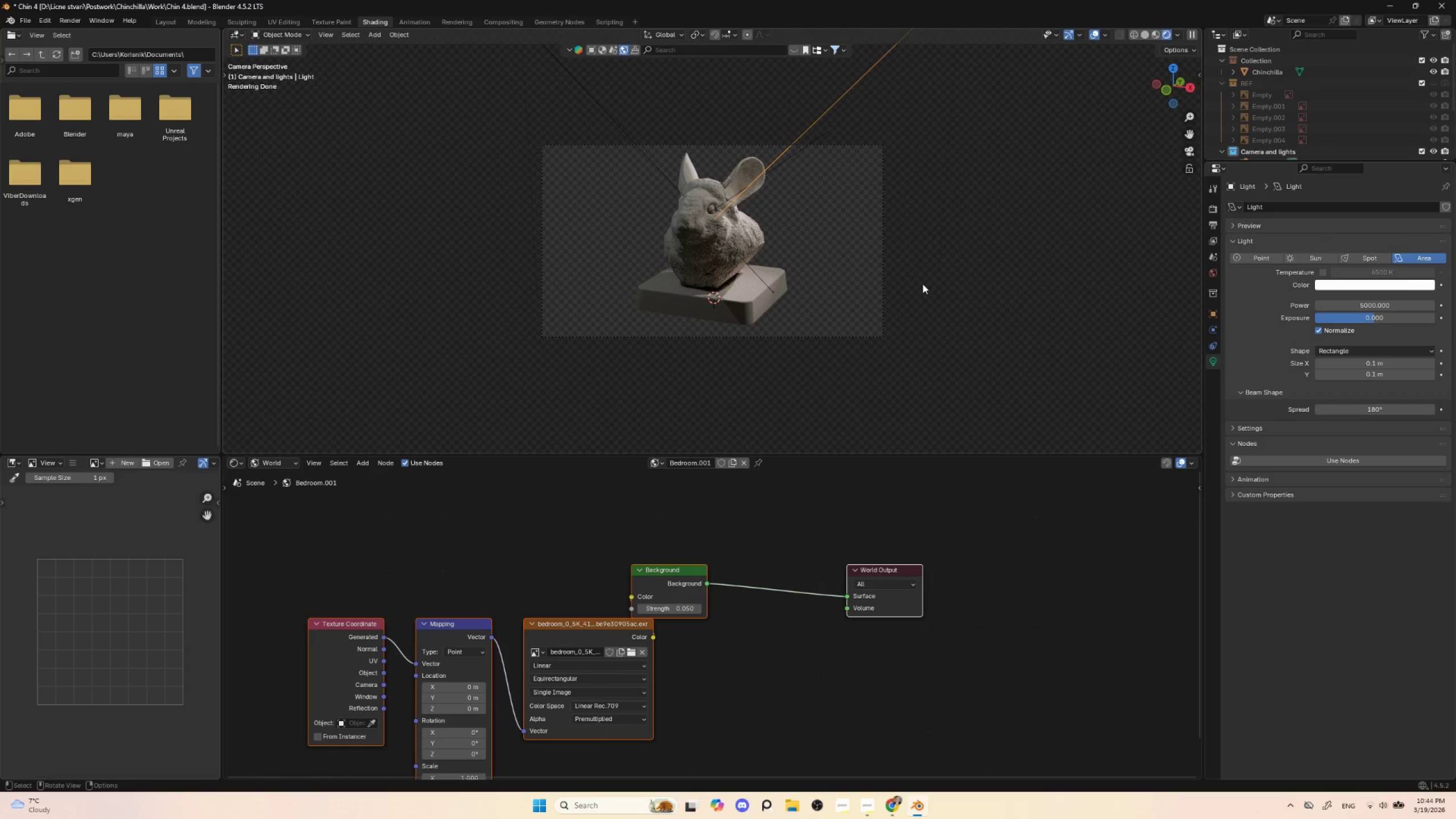 
left_click([594, 104])
 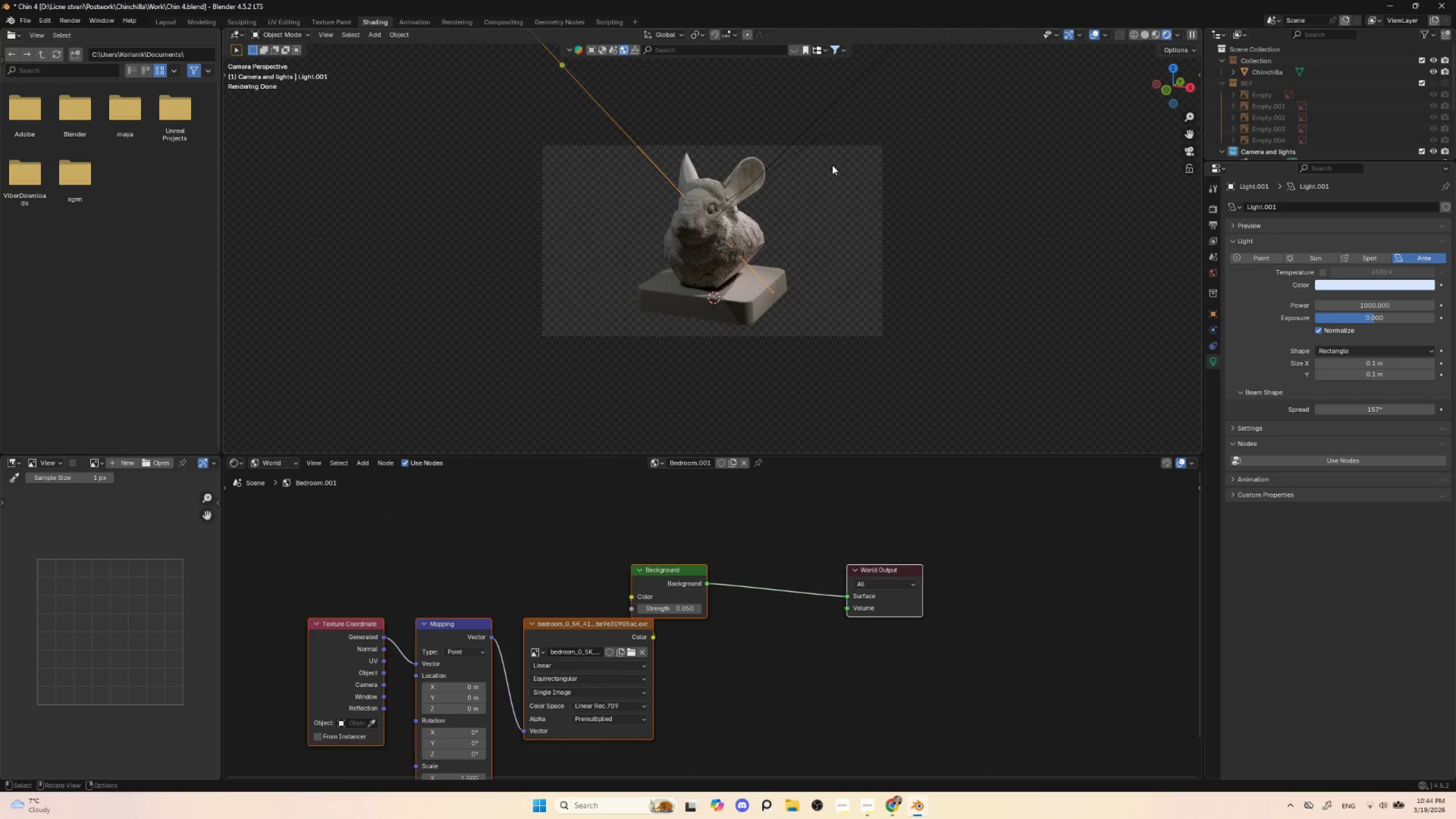 
left_click([836, 102])
 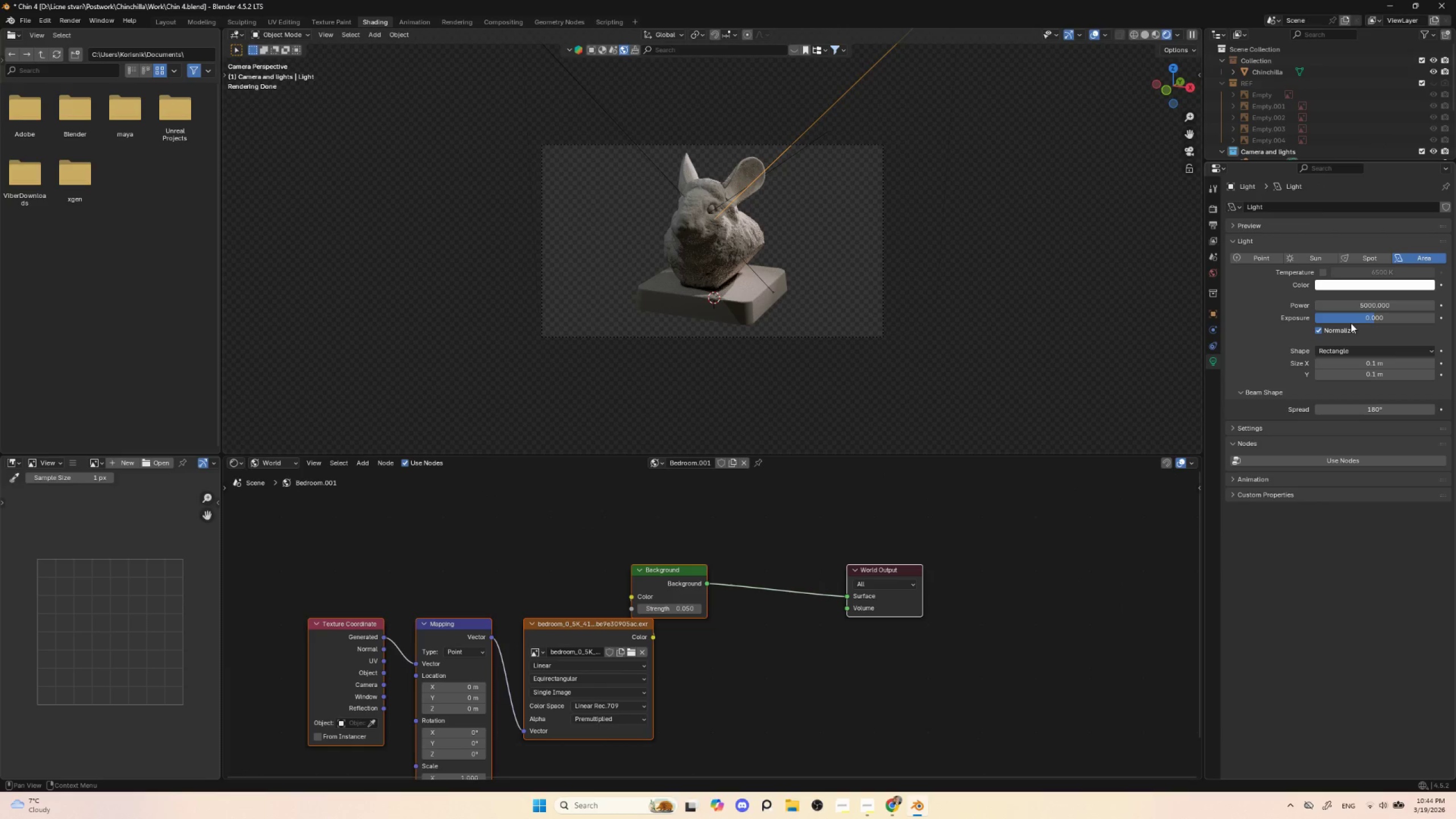 
left_click([1362, 286])
 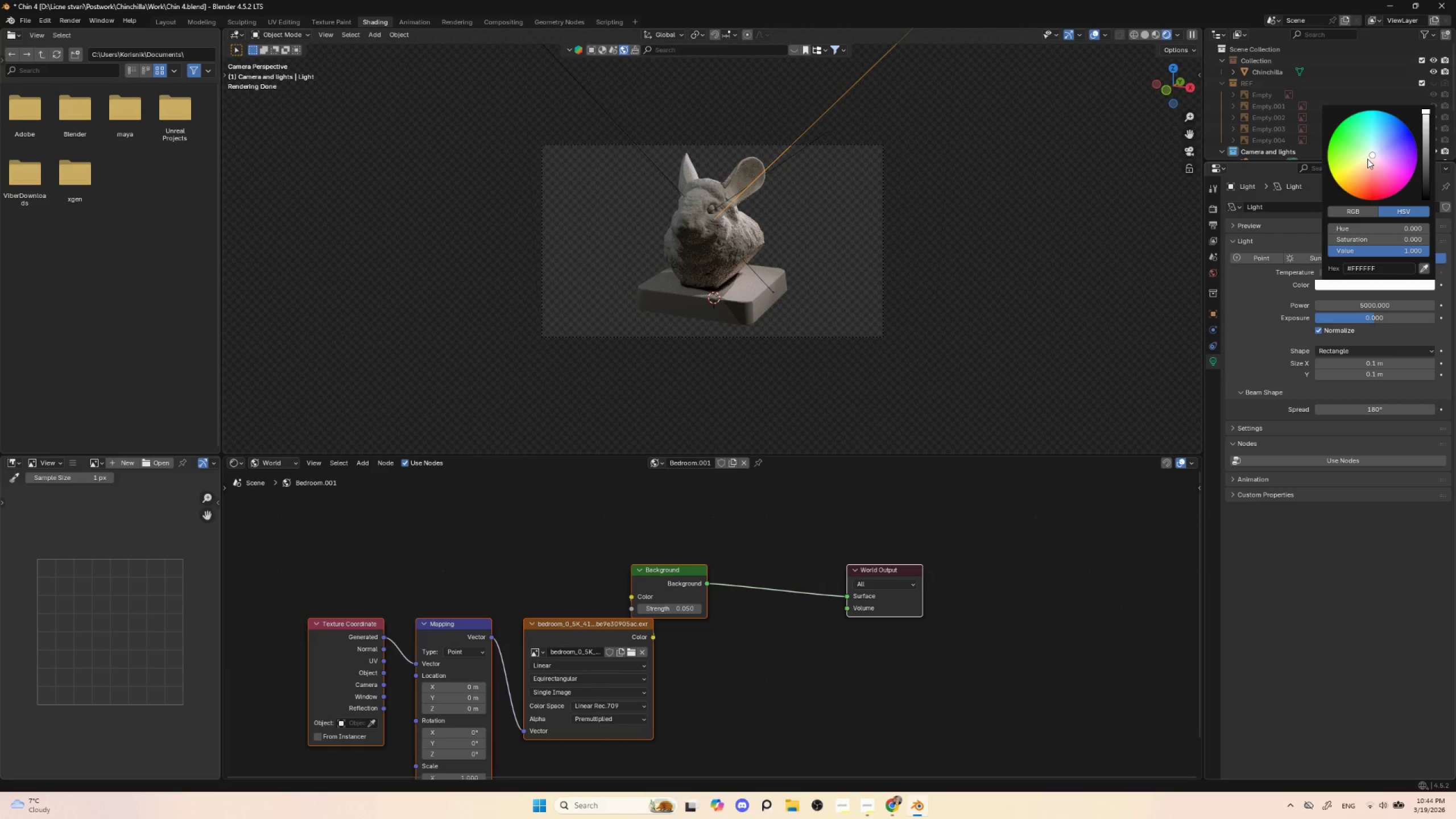 
left_click([1367, 160])
 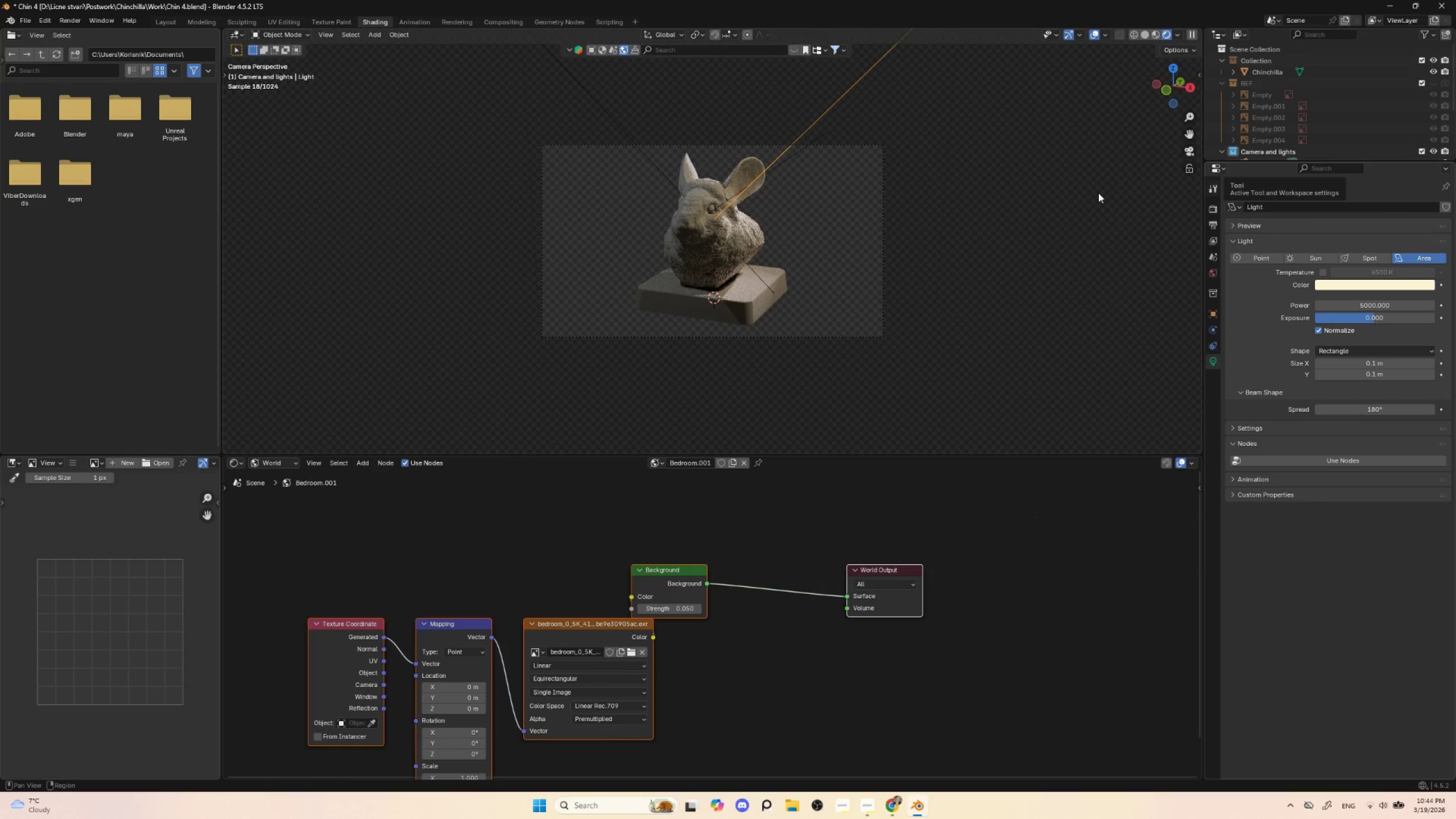 
left_click([1091, 194])
 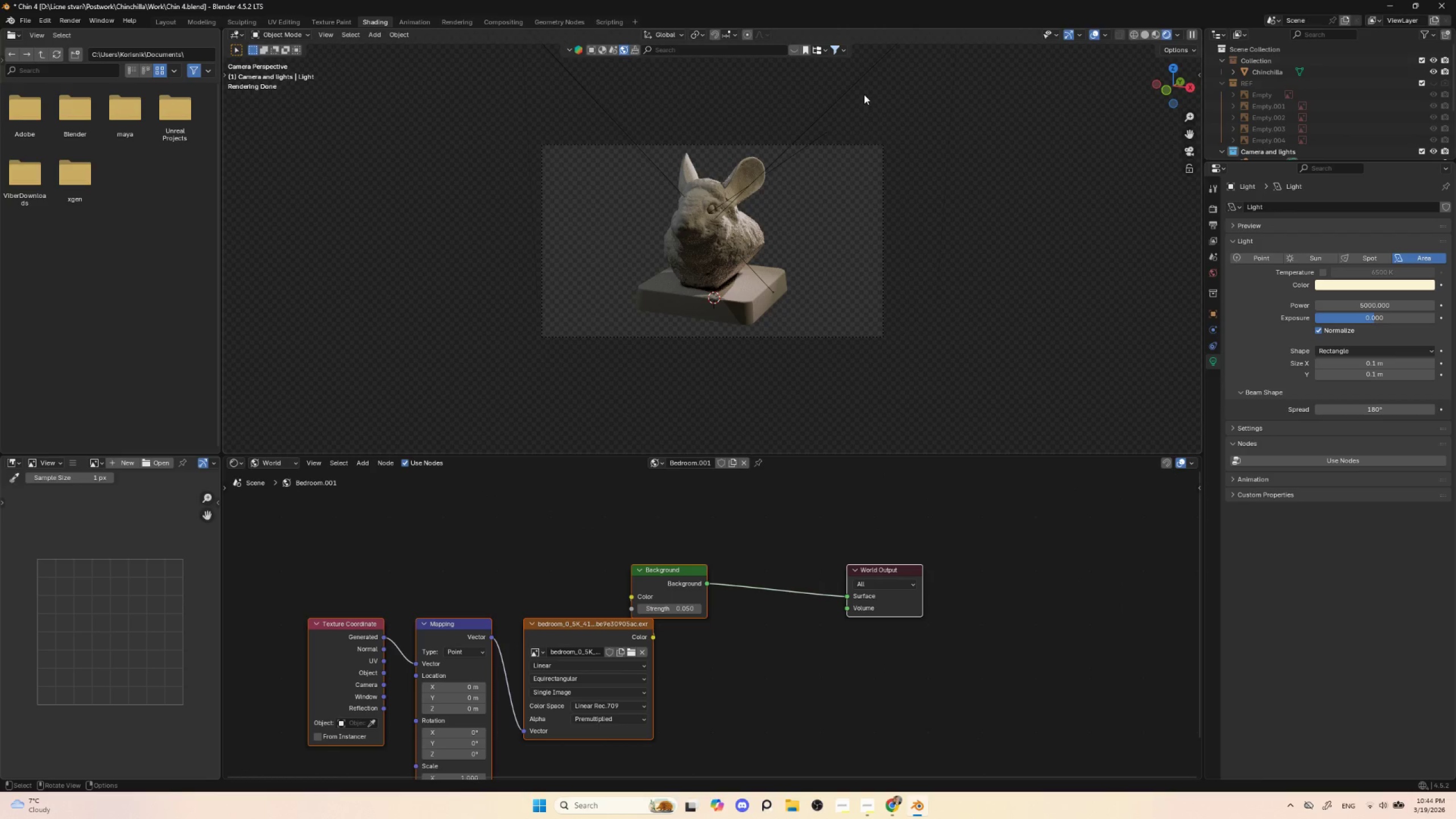 
left_click([861, 82])
 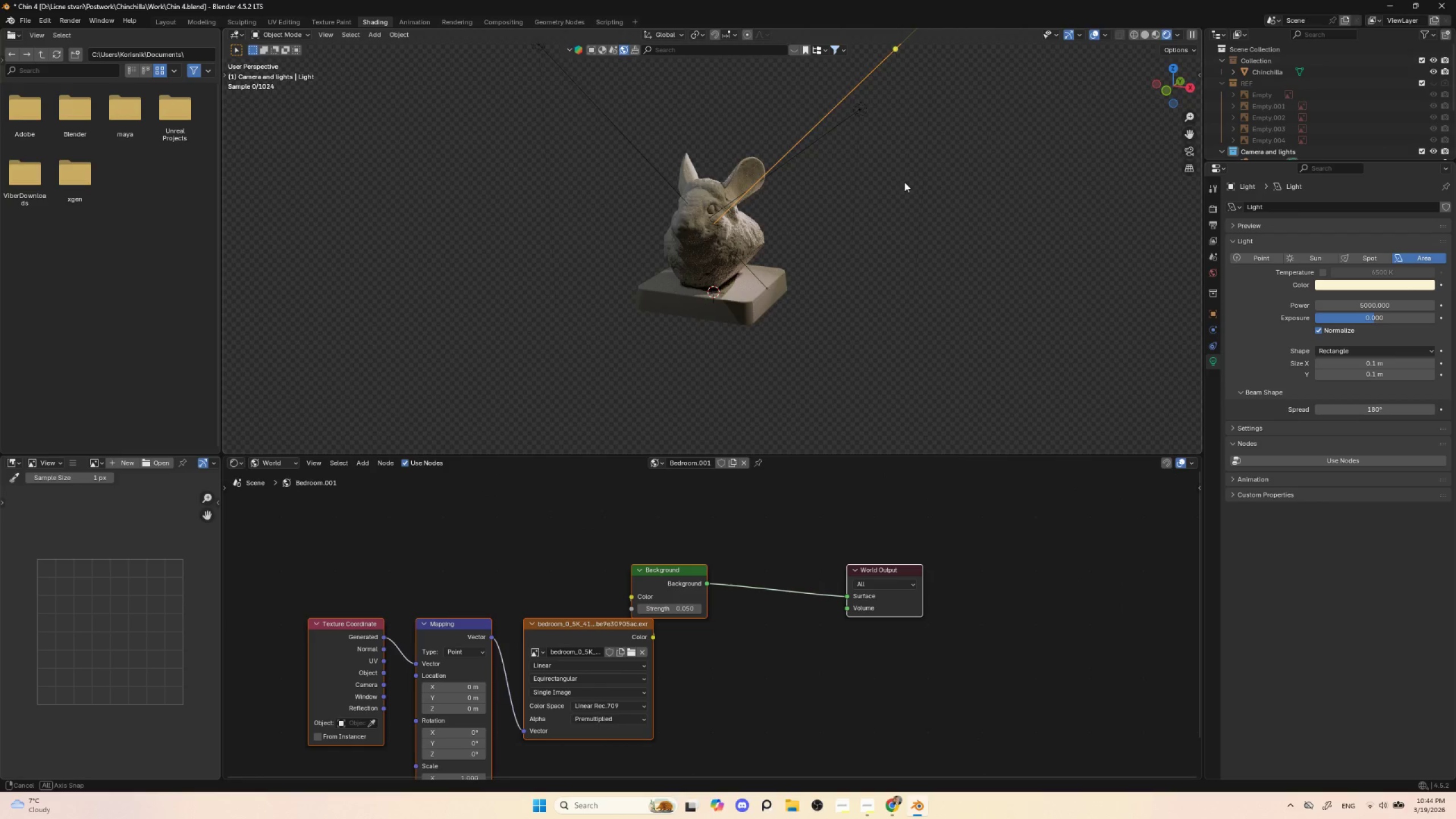 
hold_key(key=AltLeft, duration=0.75)
 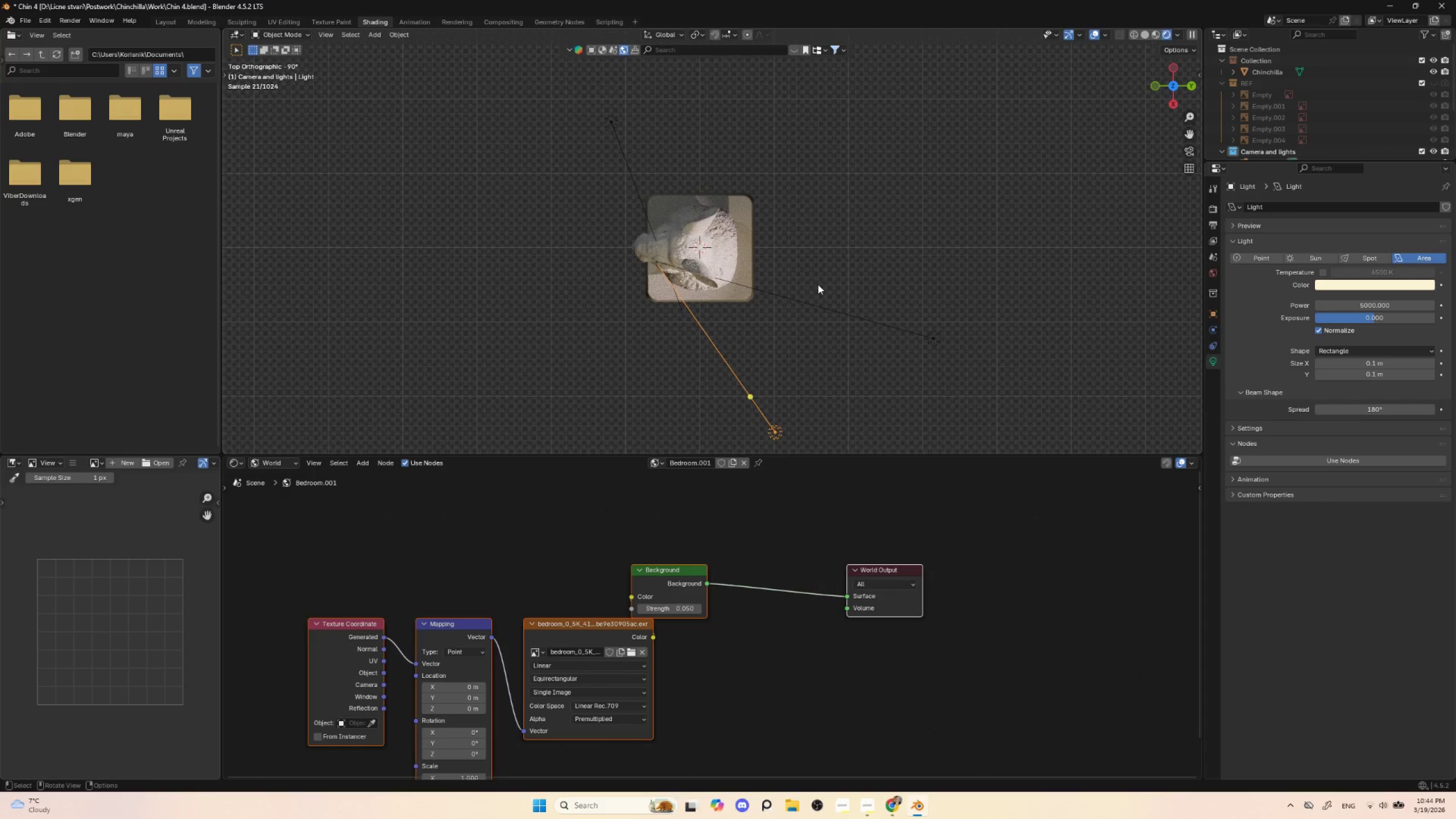 
key(Shift+D)
 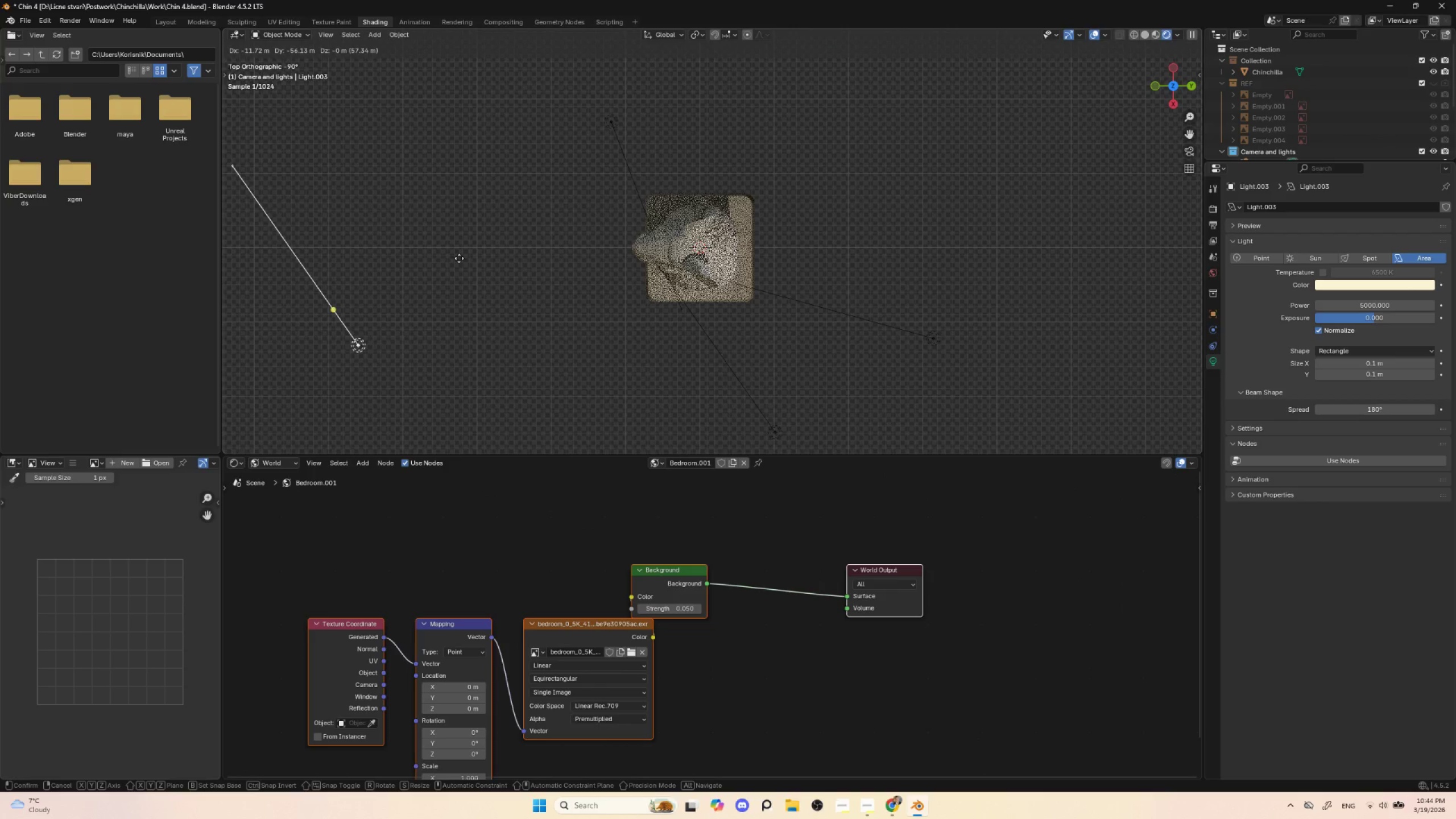 
left_click([468, 259])
 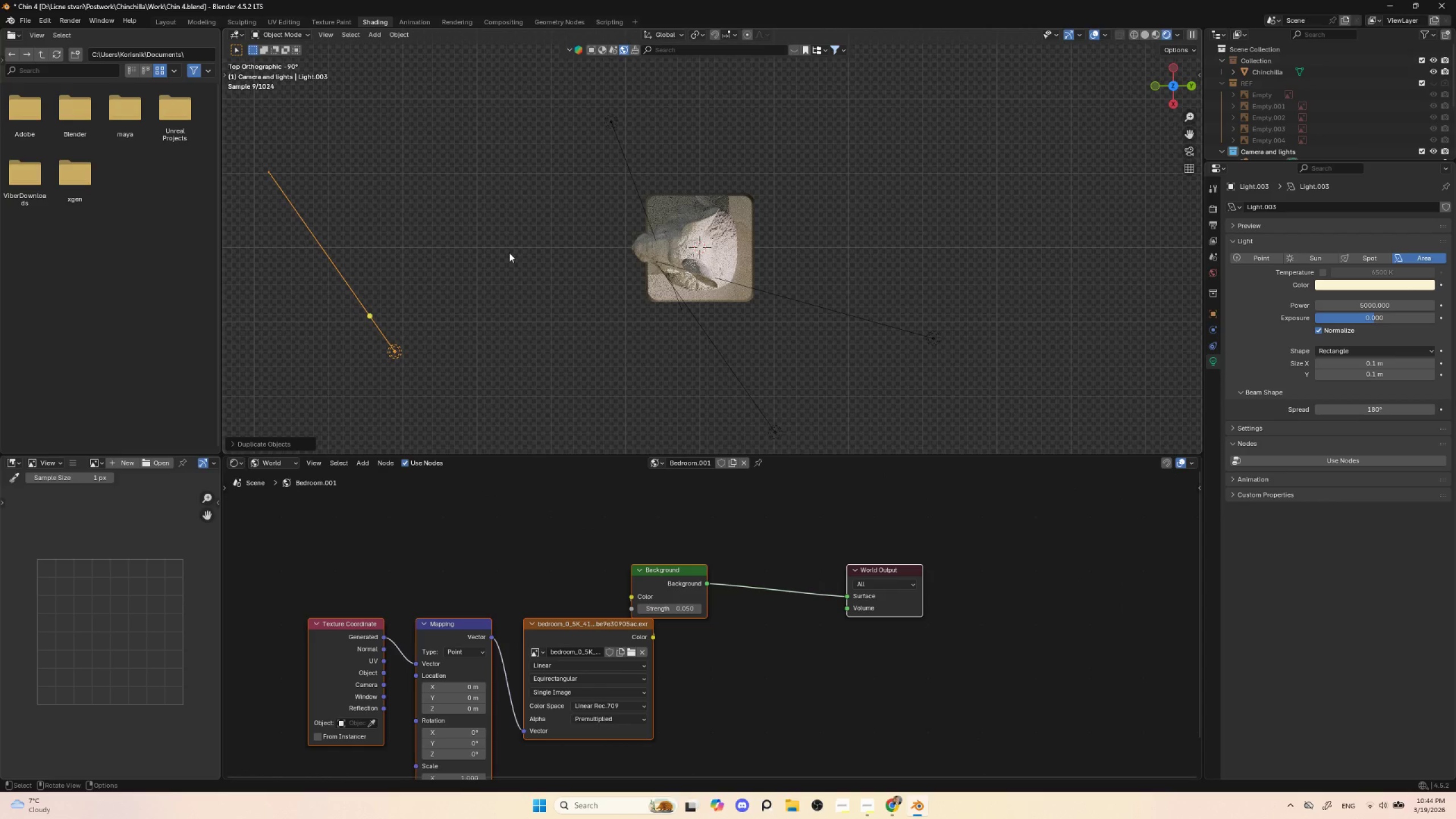 
key(Shift+T)
 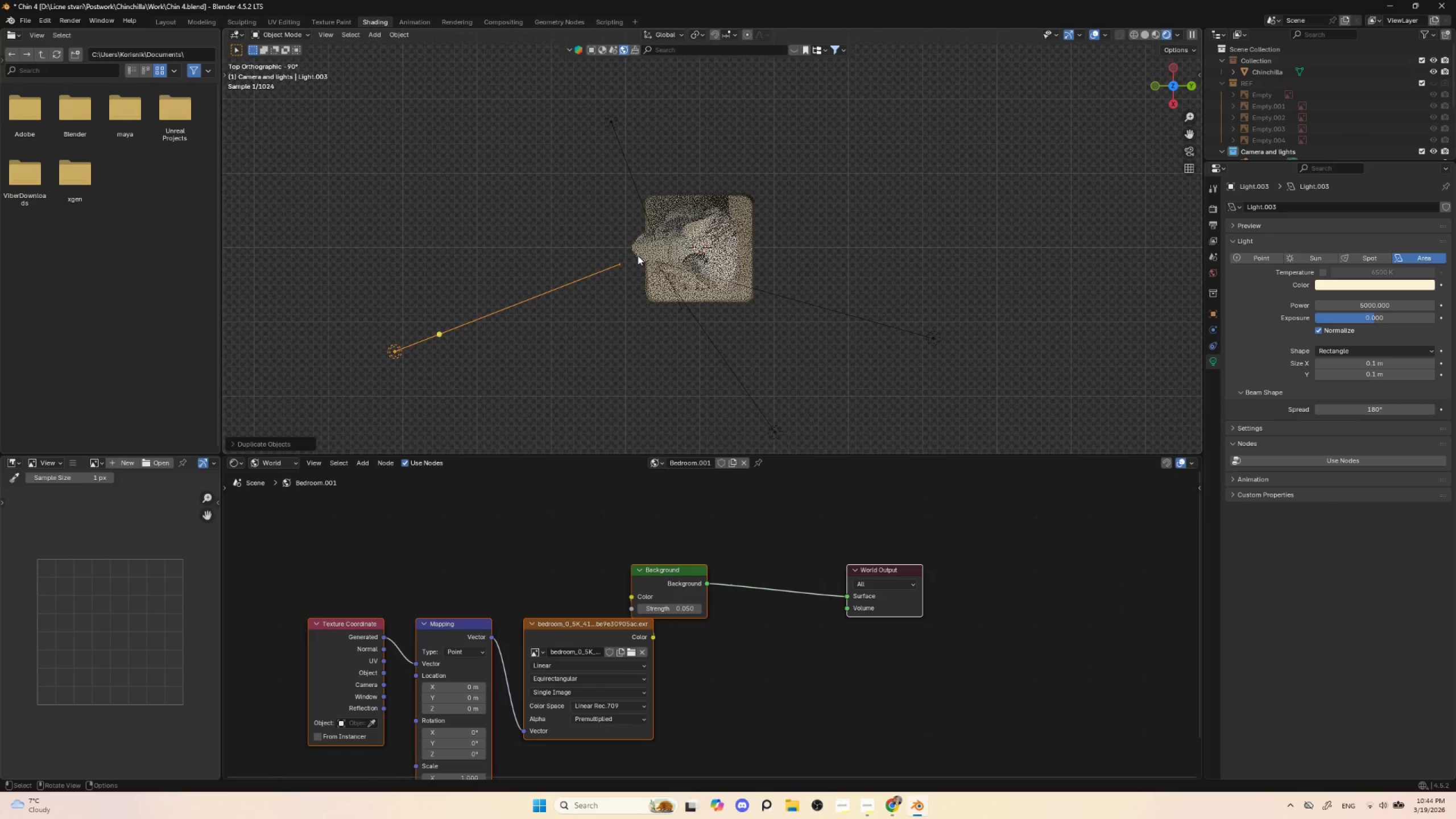 
left_click([638, 255])
 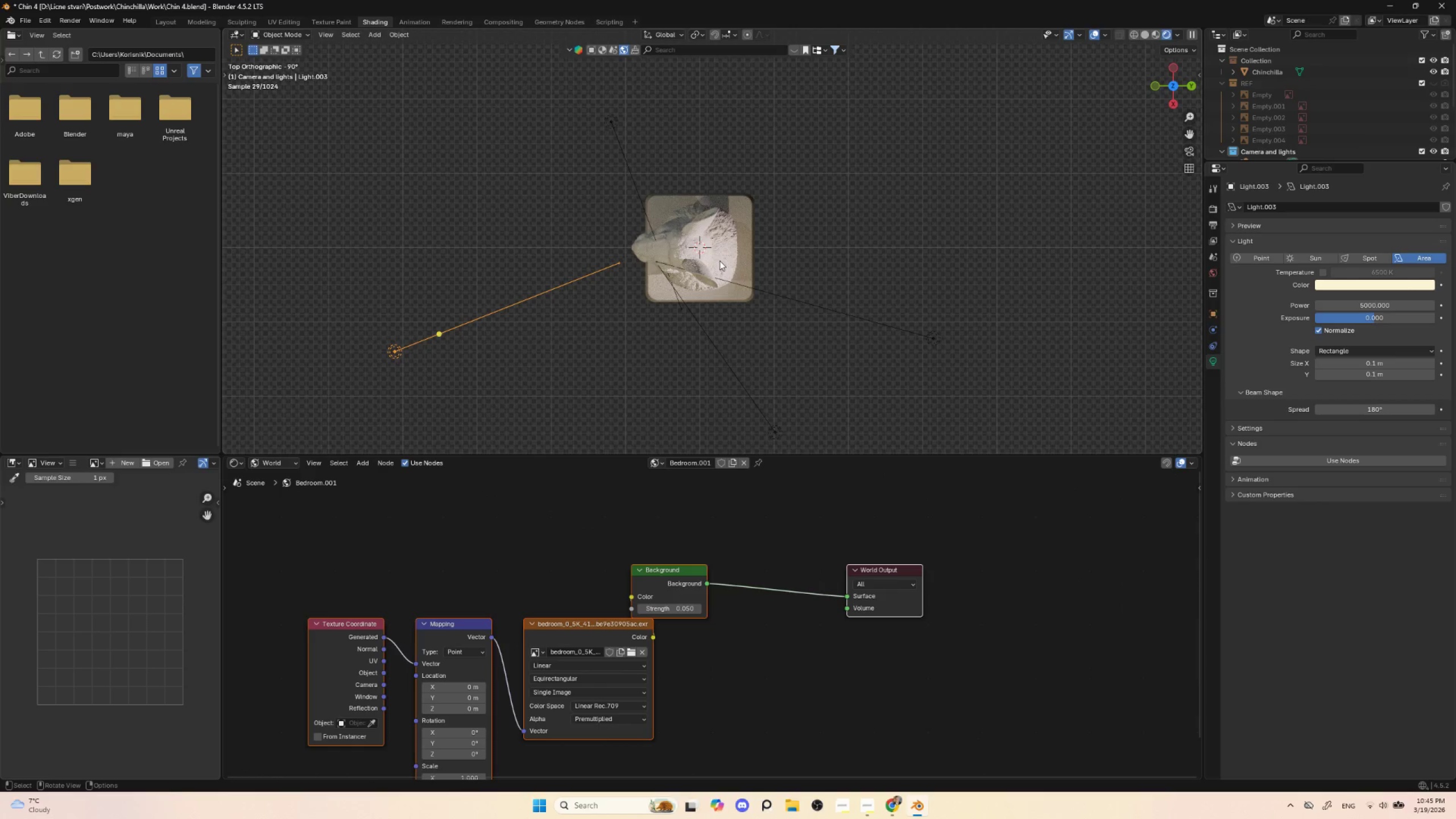 
key(Numpad0)
 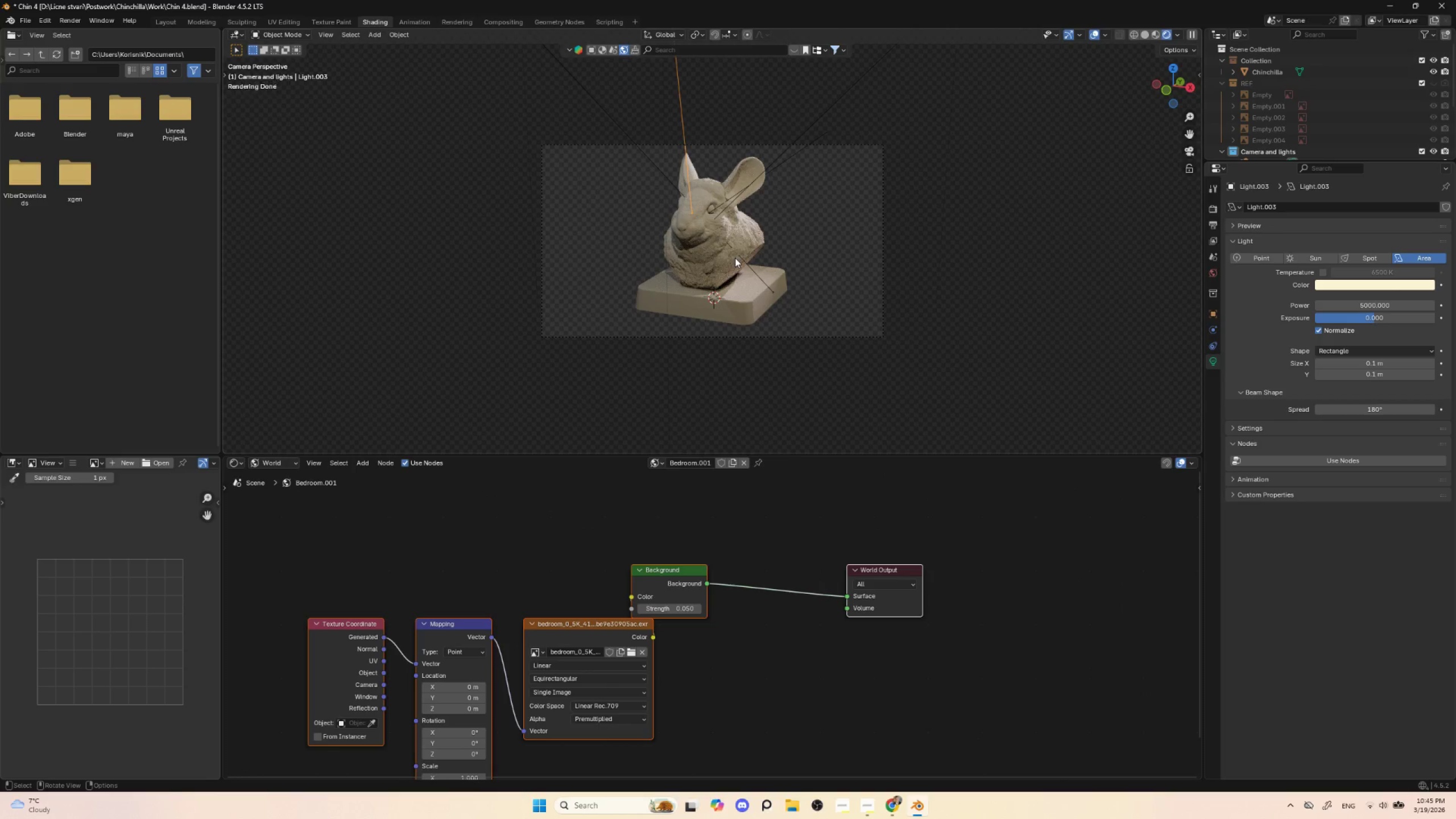 
type(gz)
 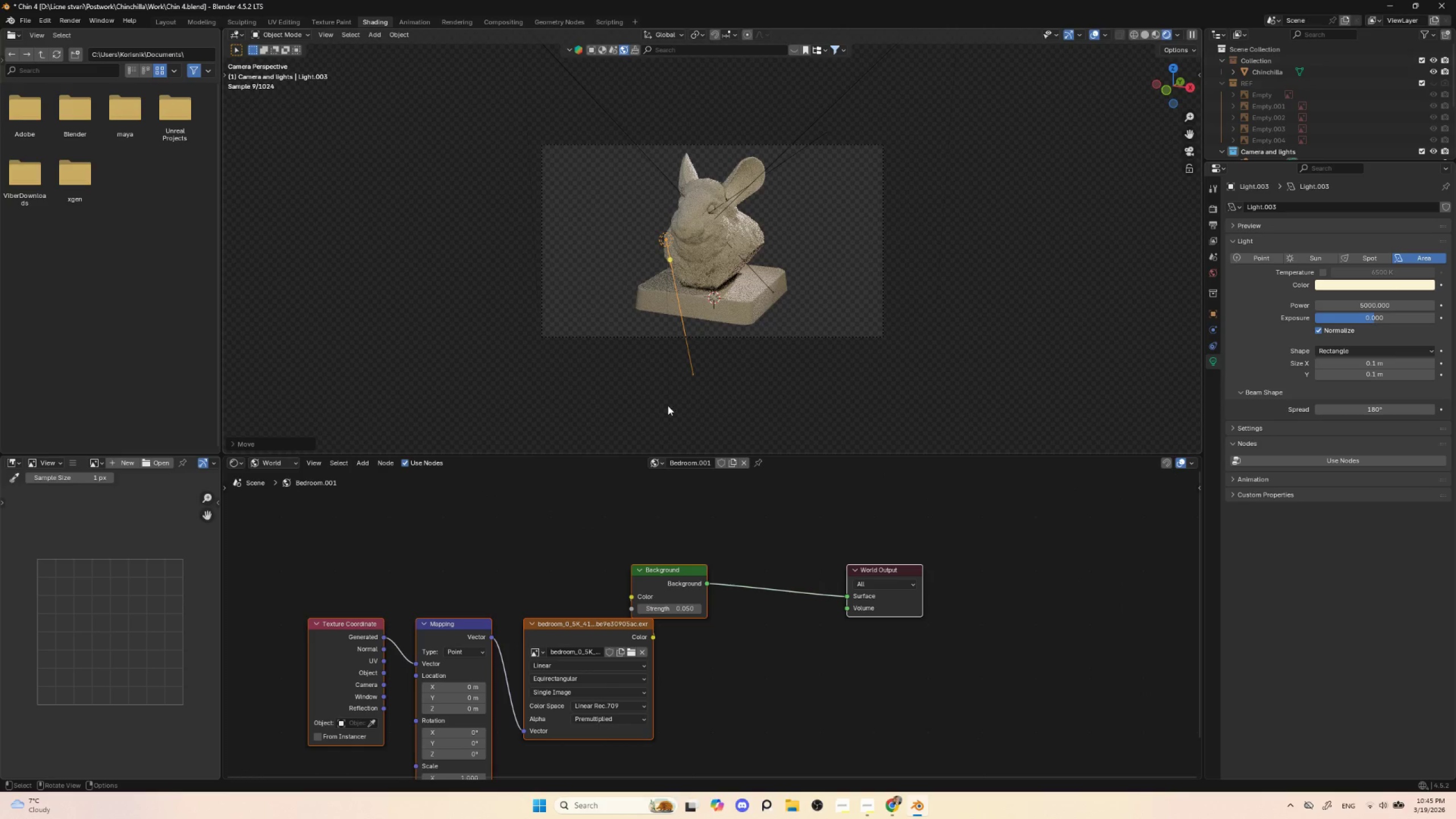 
hold_key(key=AltLeft, duration=1.5)
 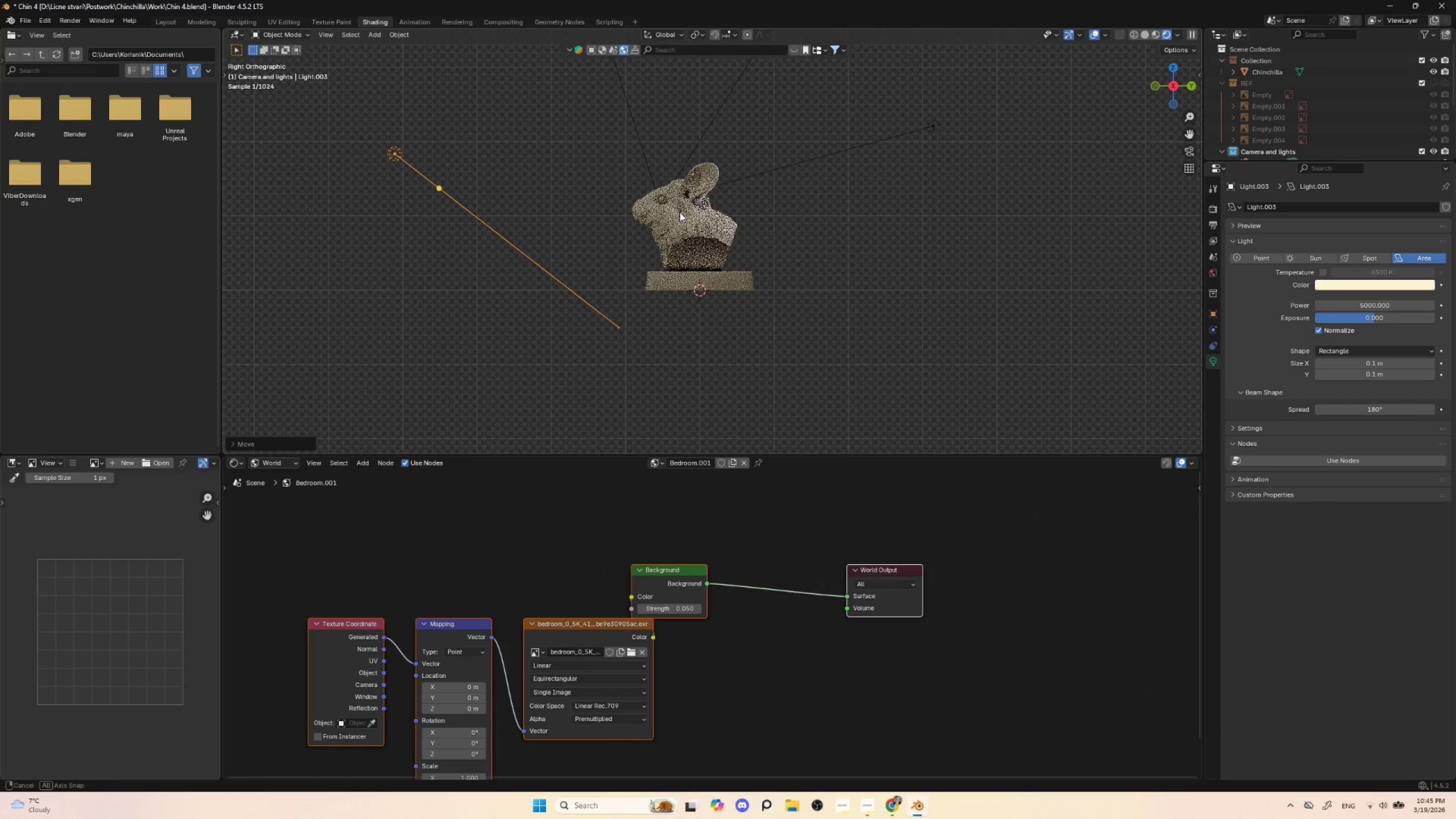 
key(Alt+AltLeft)
 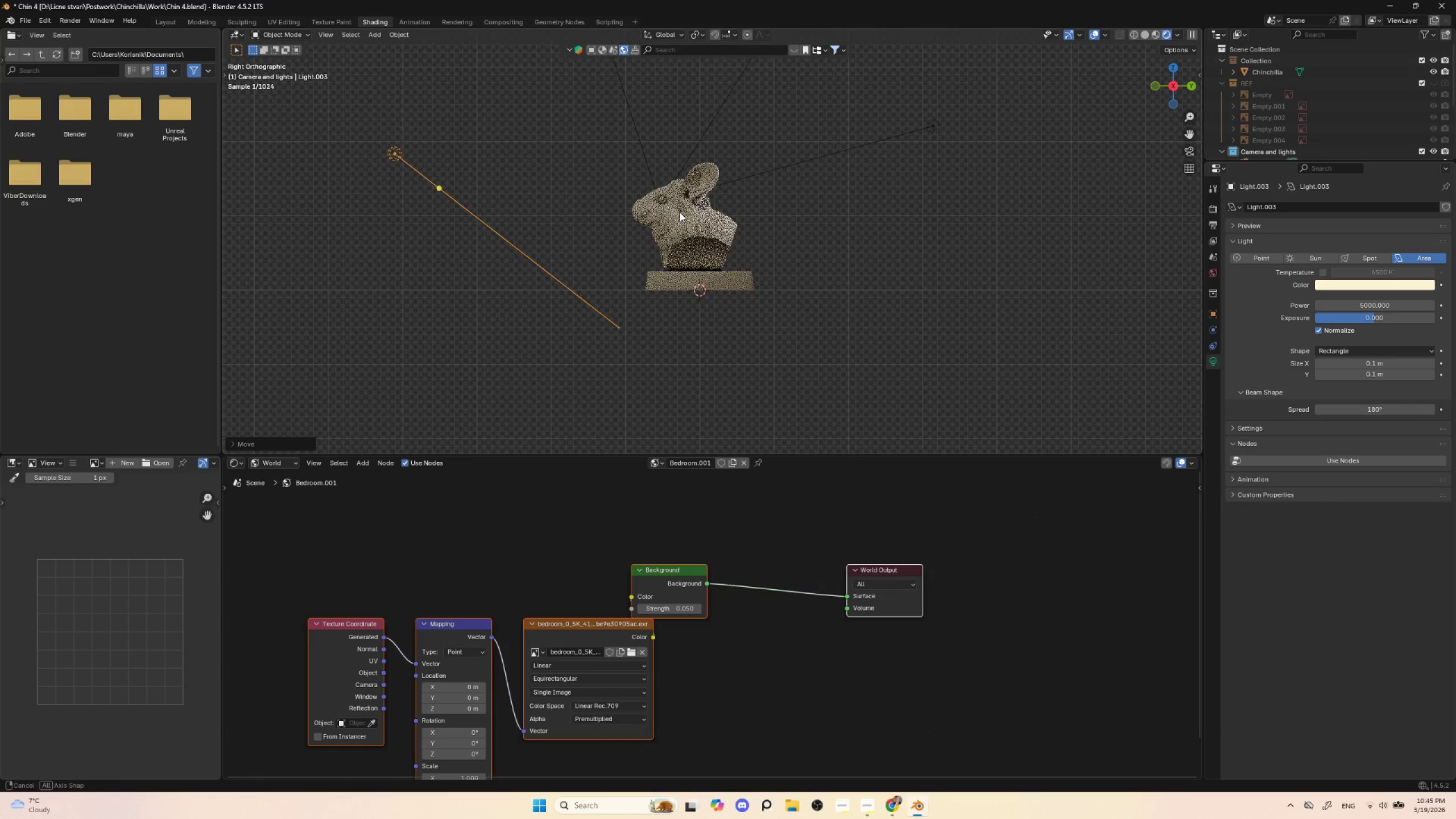 
key(Alt+AltLeft)
 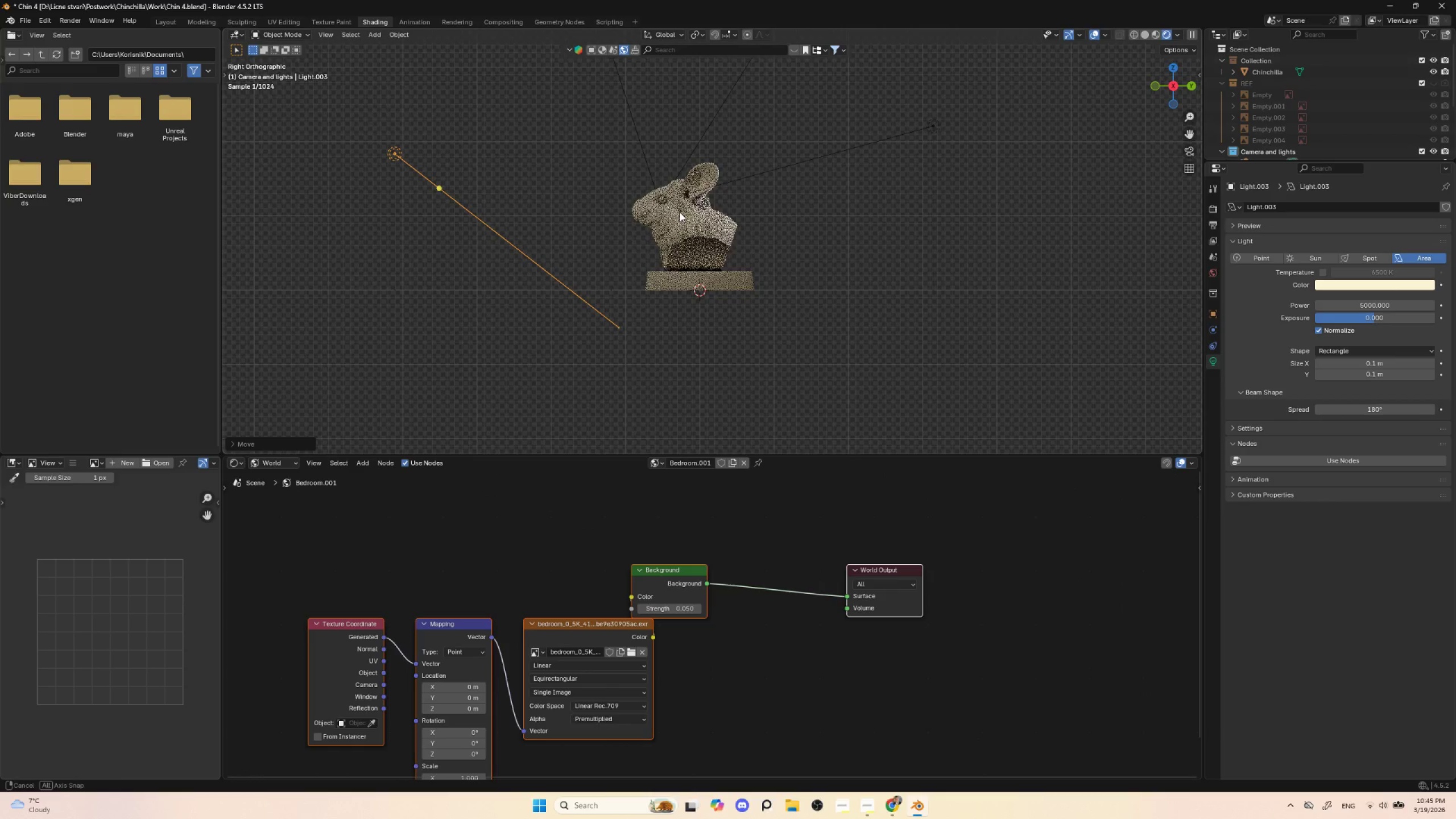 
key(Alt+AltLeft)
 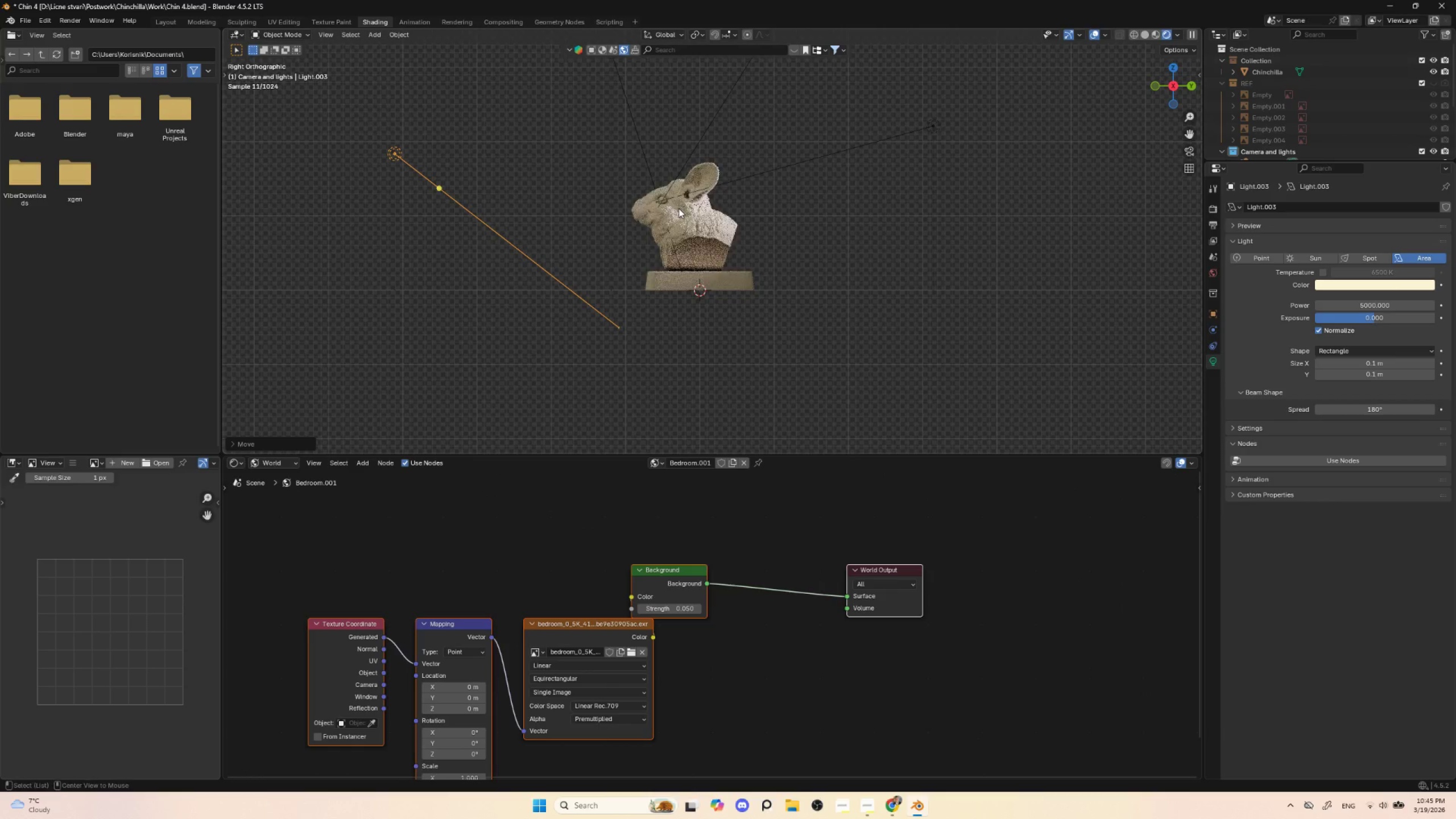 
key(Alt+AltLeft)
 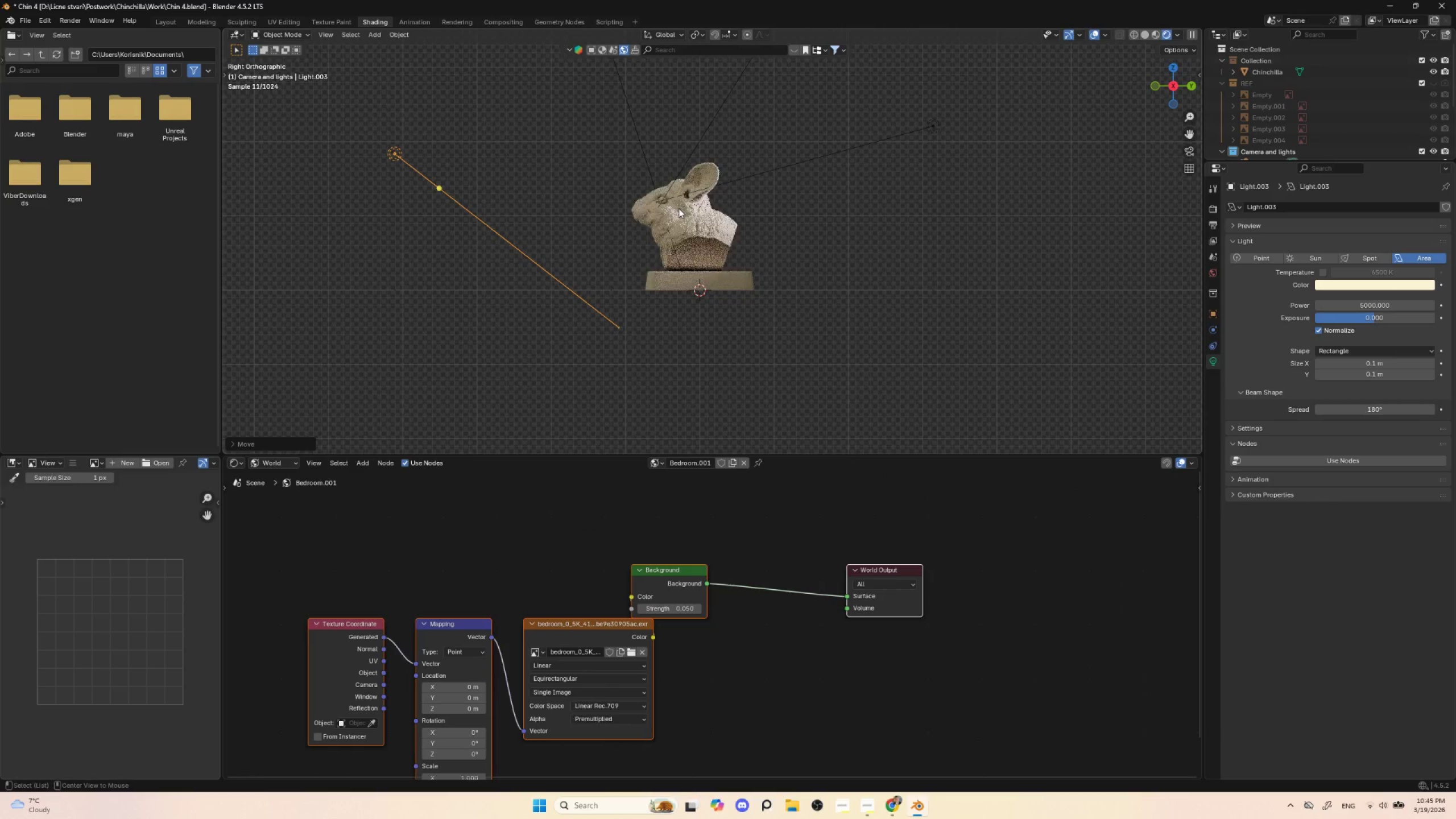 
key(Alt+AltLeft)
 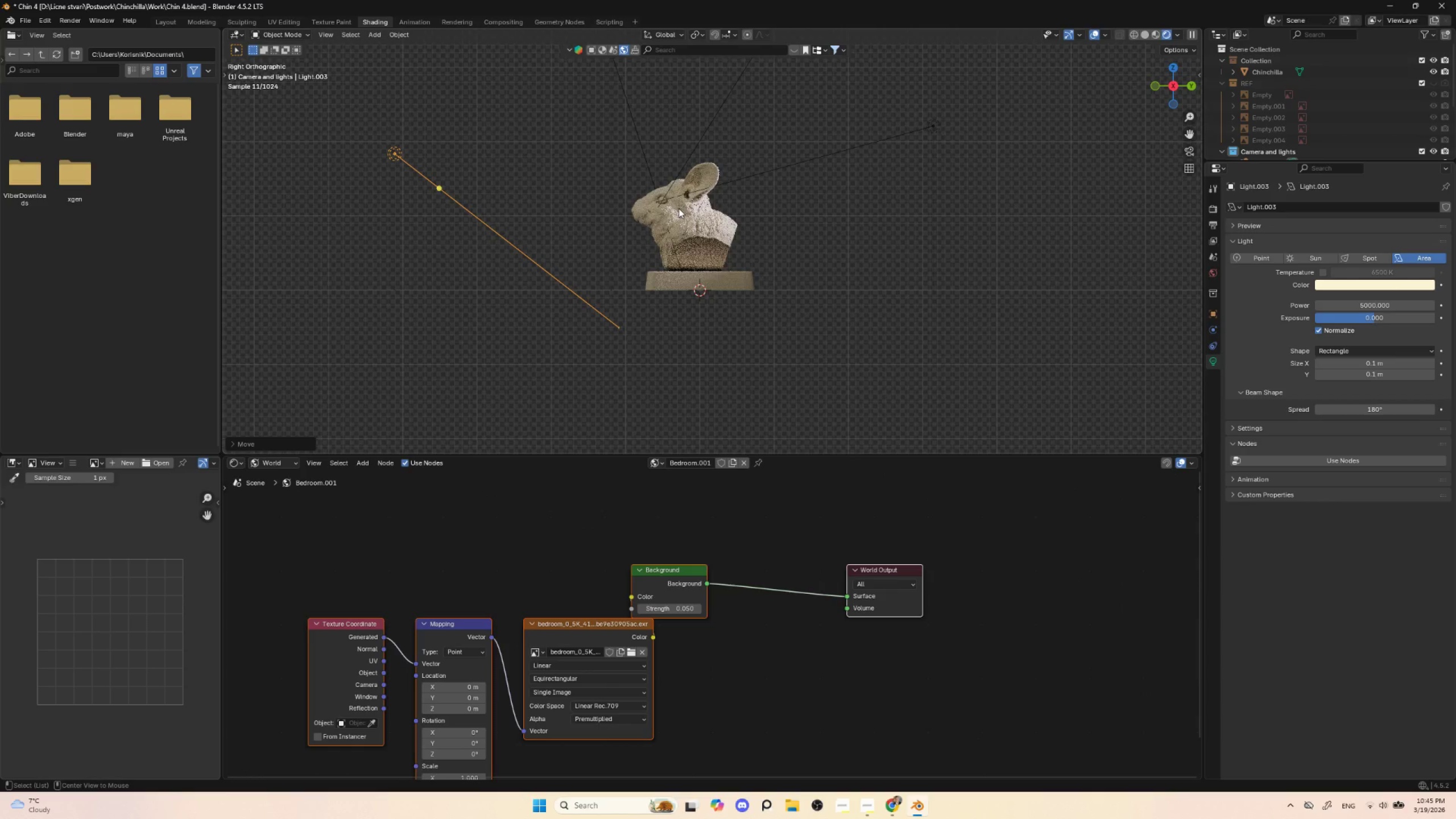 
key(Alt+AltLeft)
 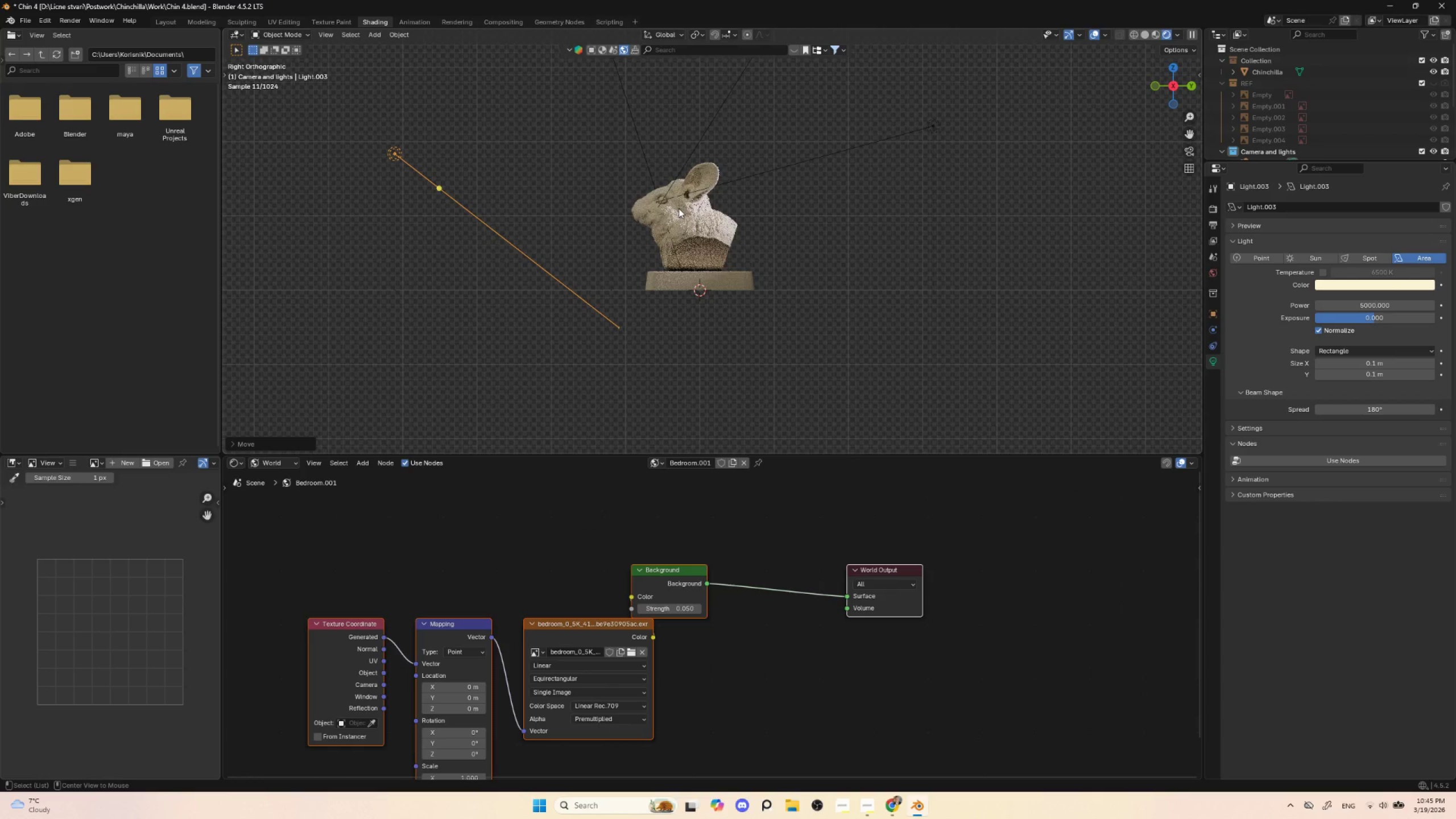 
key(Alt+AltLeft)
 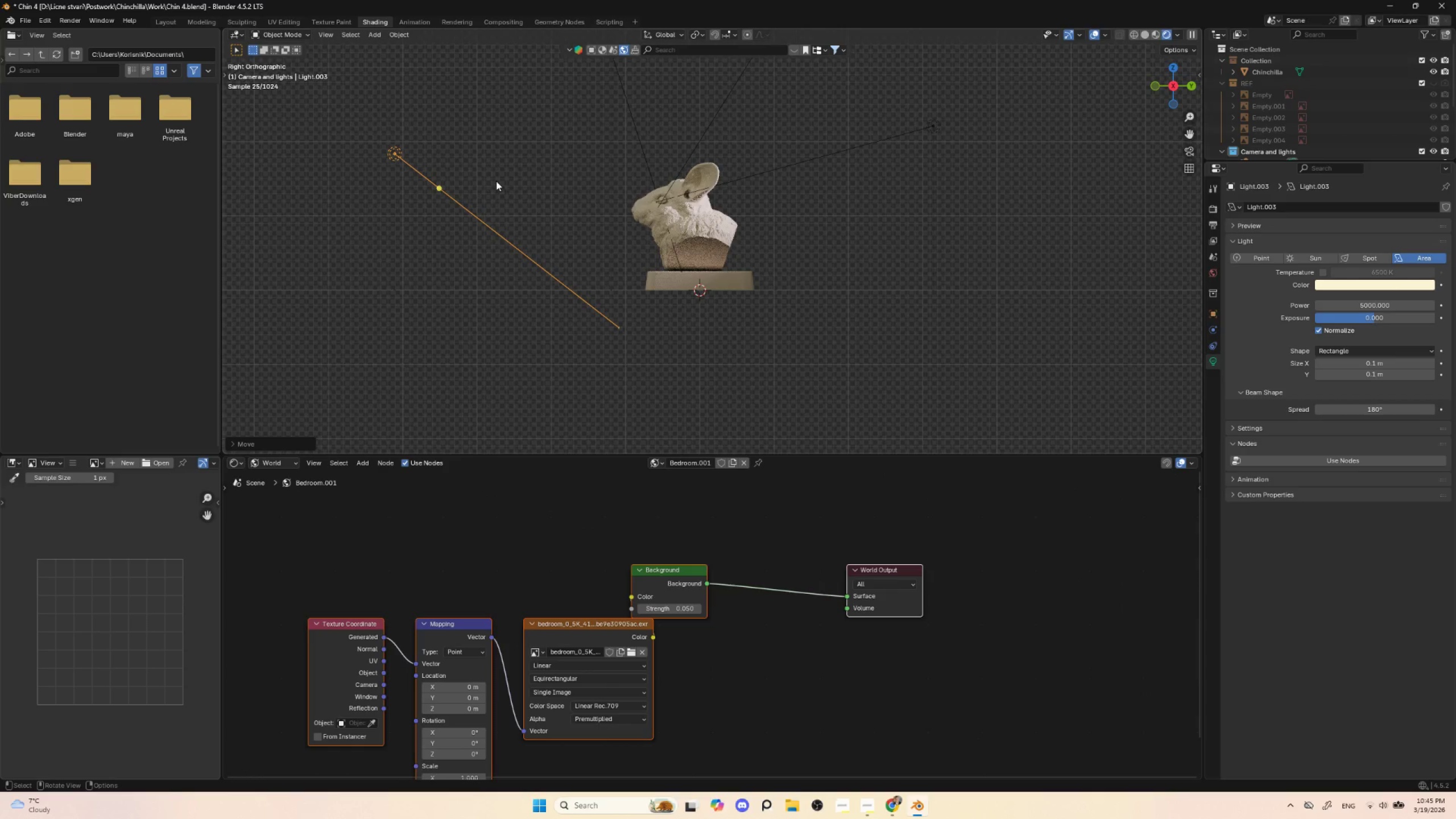 
key(G)
 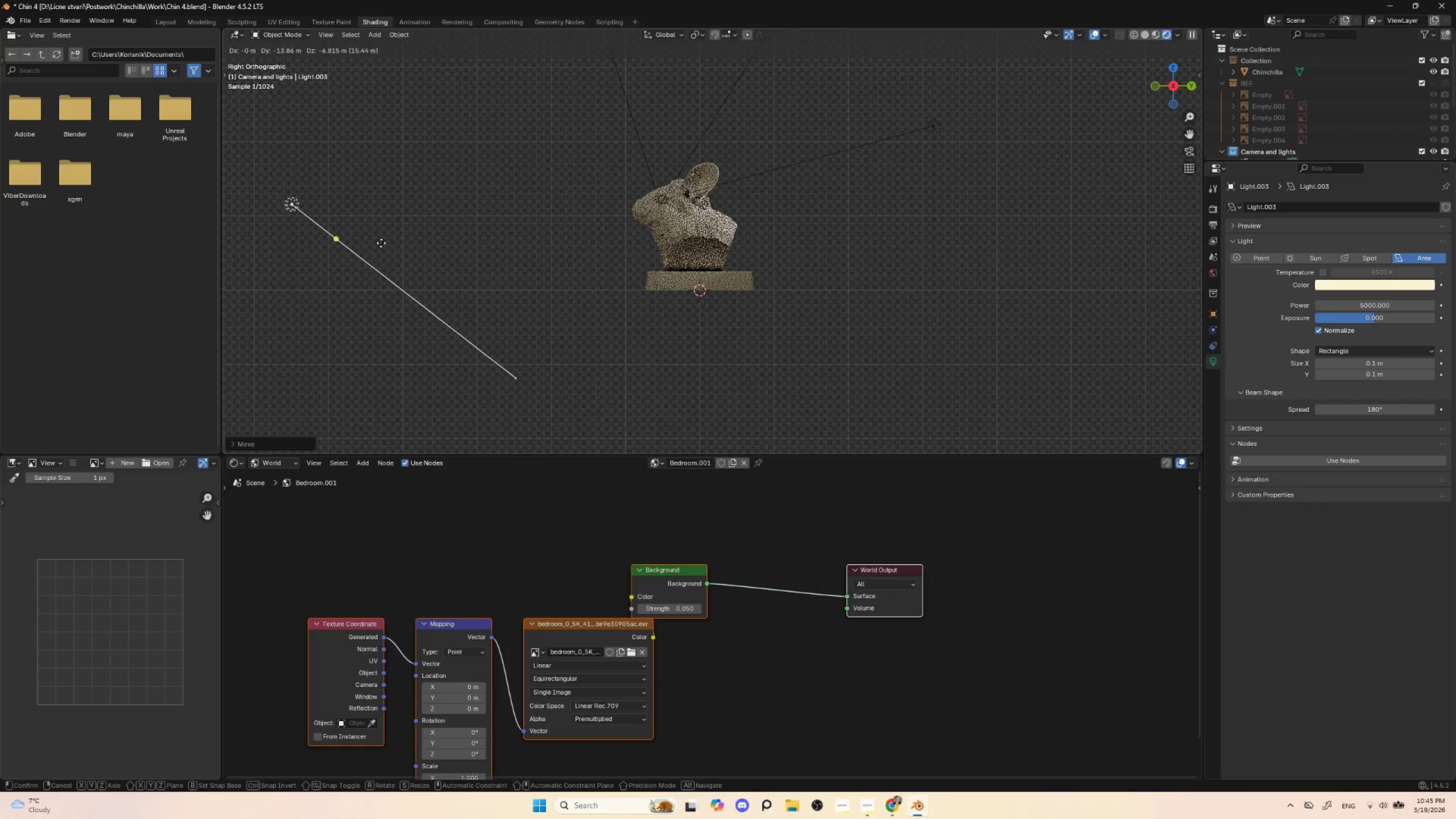 
left_click([388, 243])
 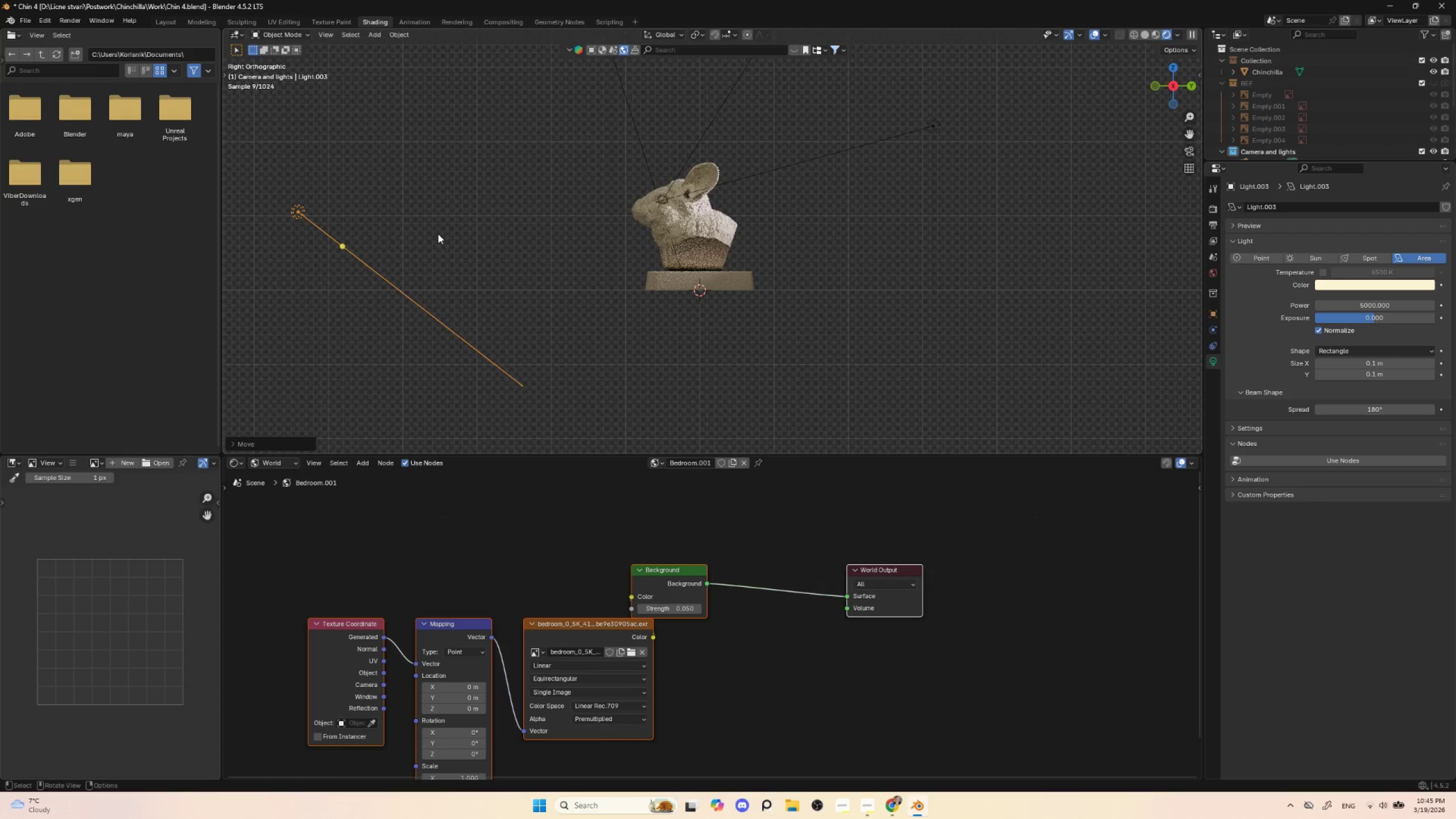 
key(Numpad0)
 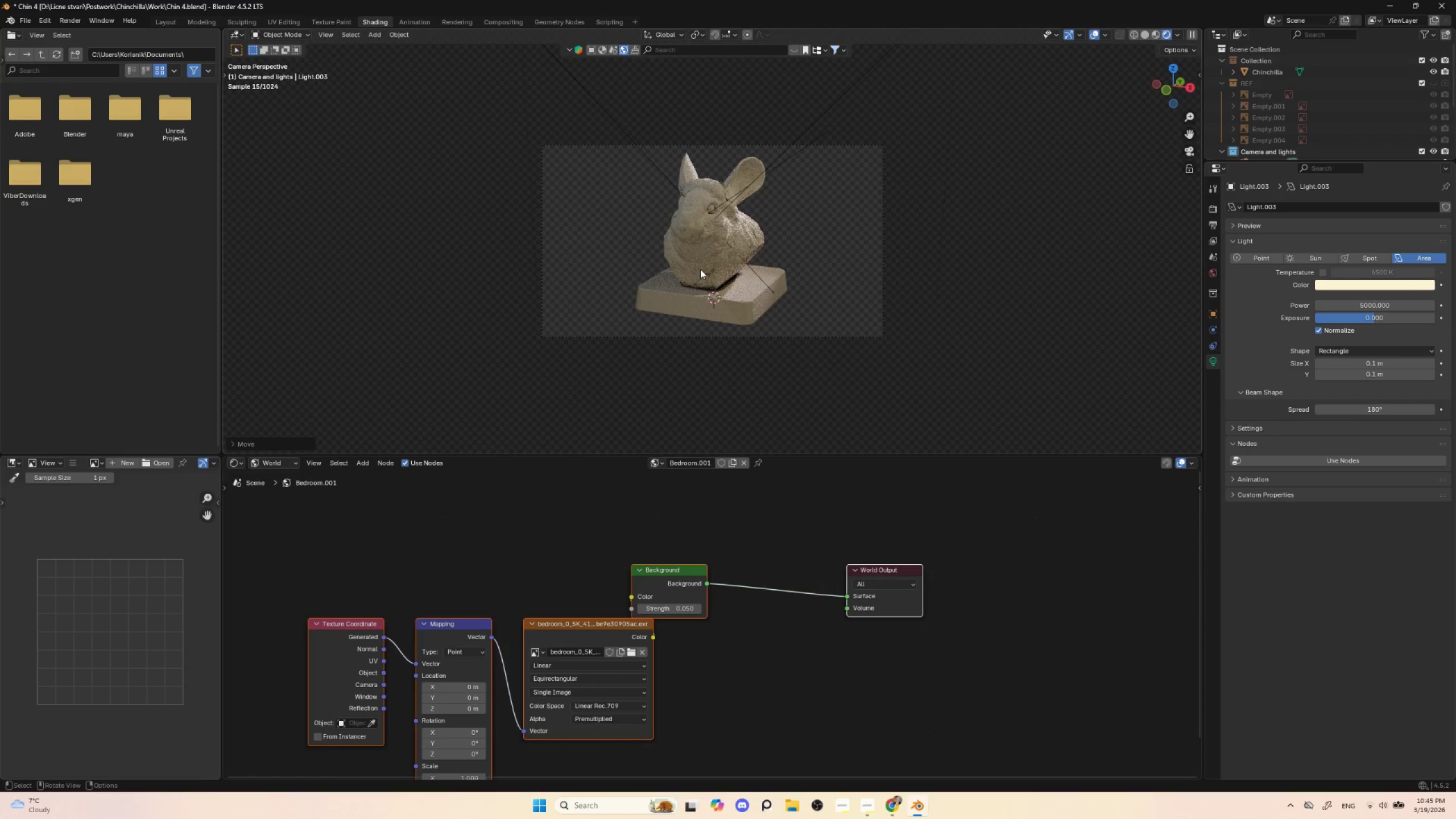 
key(Shift+T)
 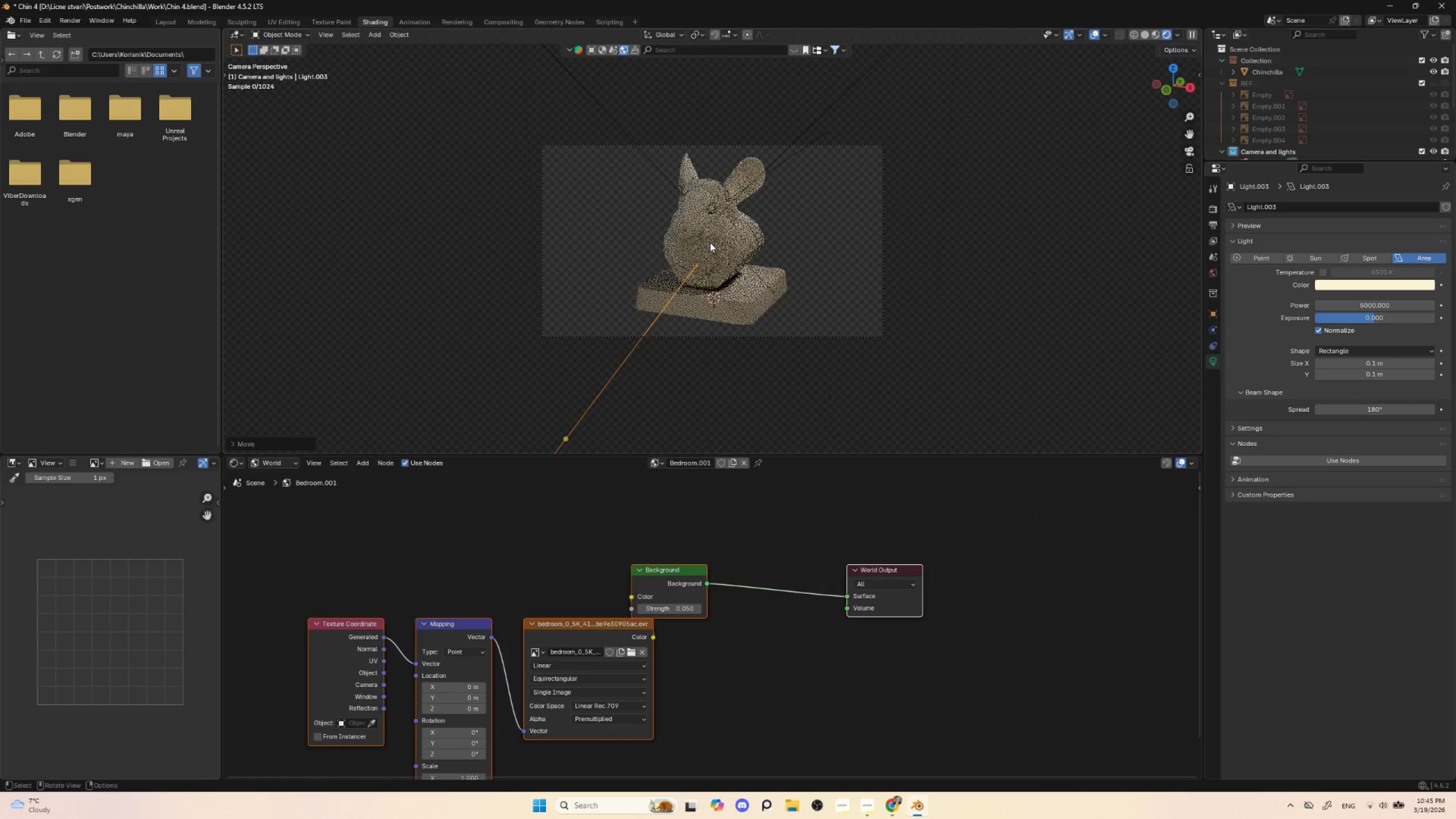 
left_click([706, 239])
 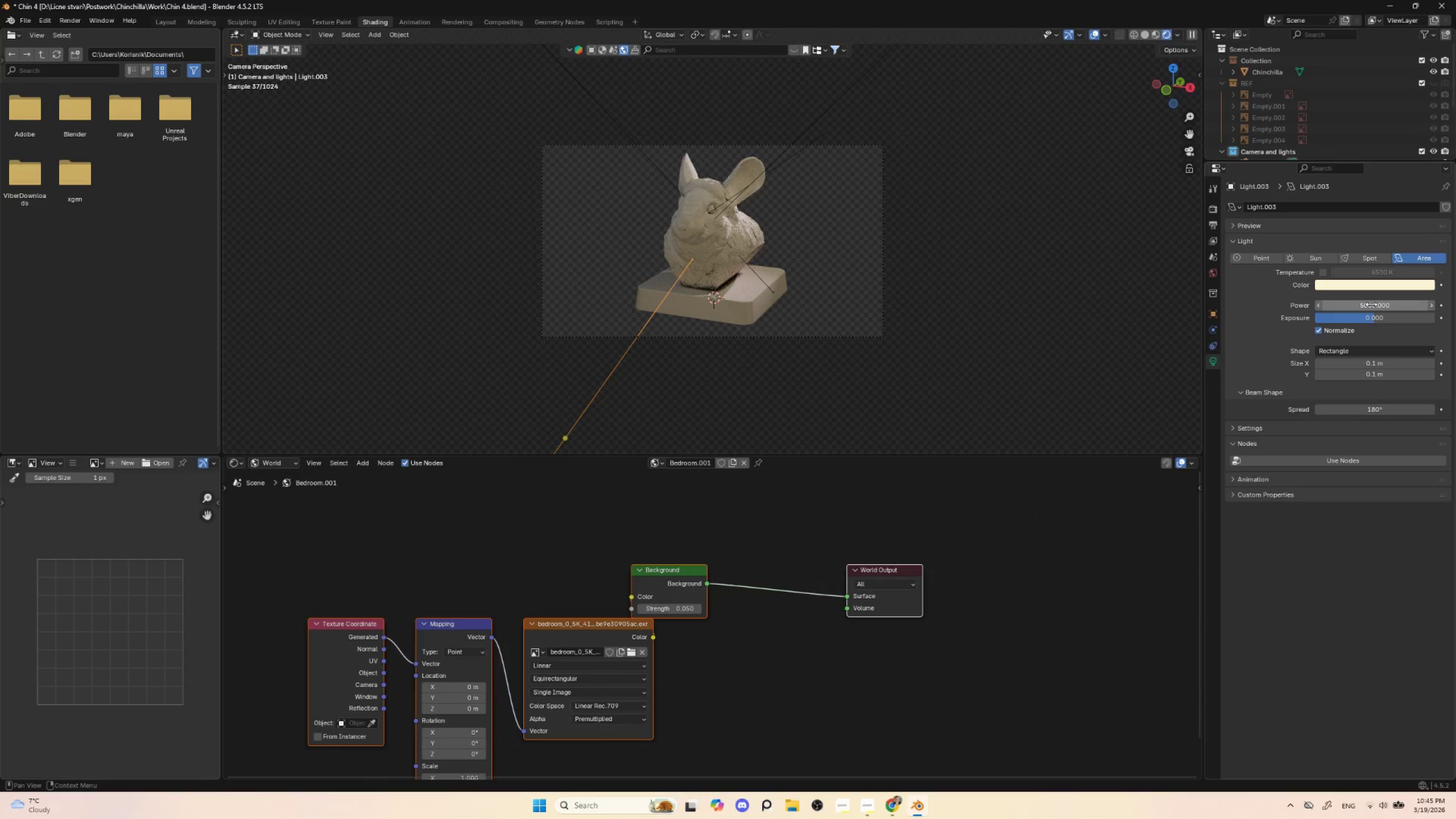 
left_click([1371, 304])
 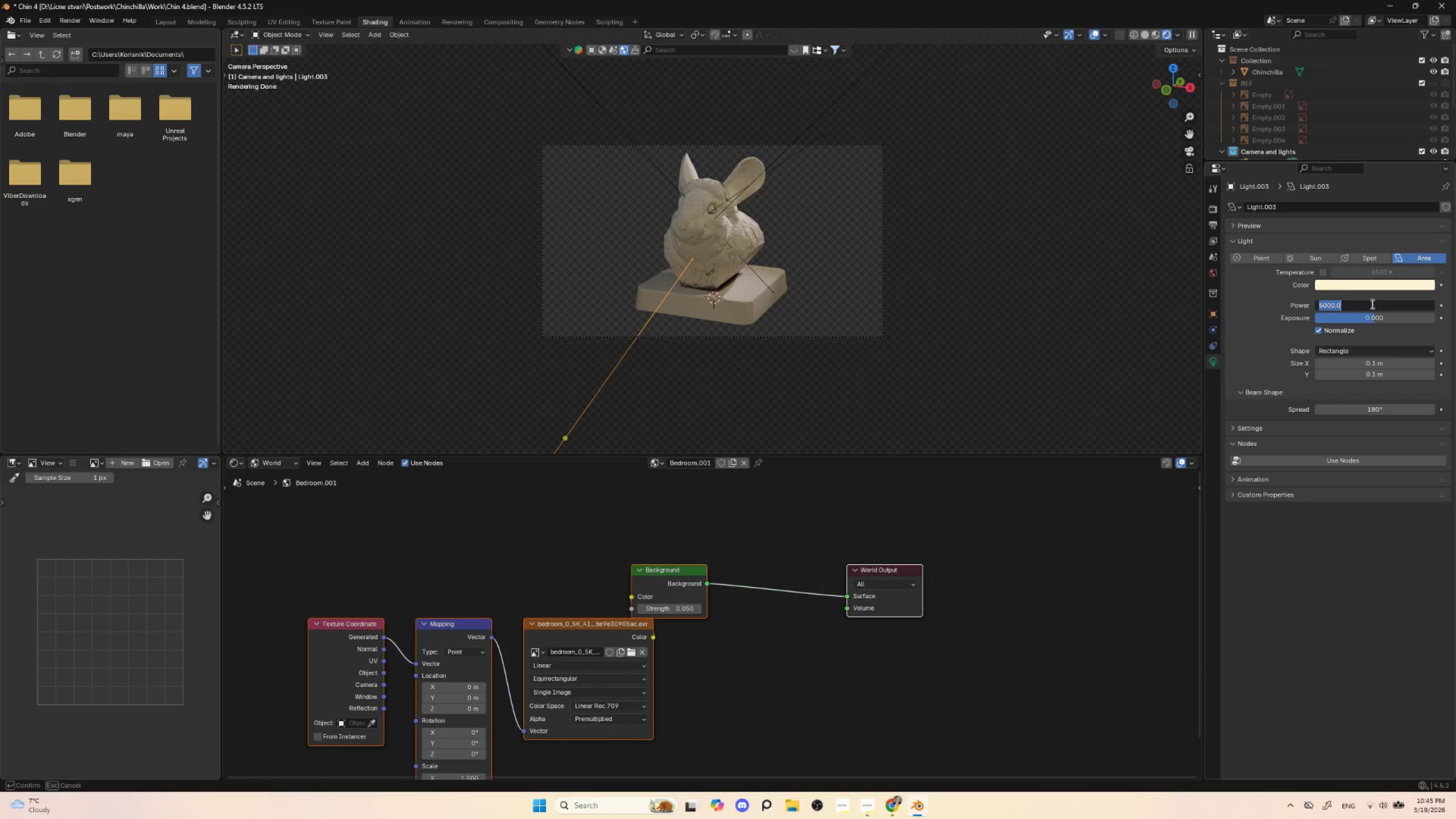 
type(1000)
 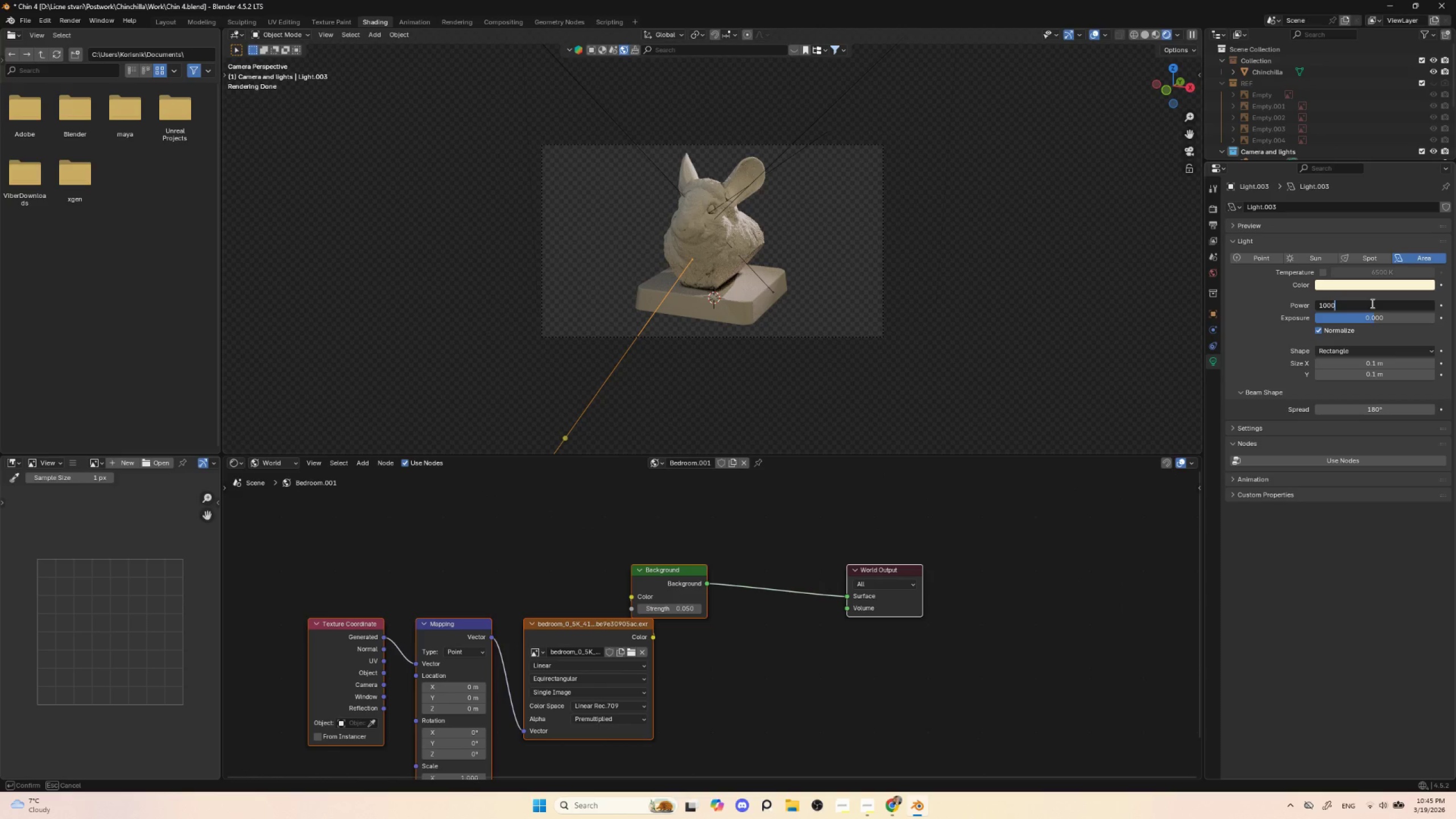 
key(Enter)